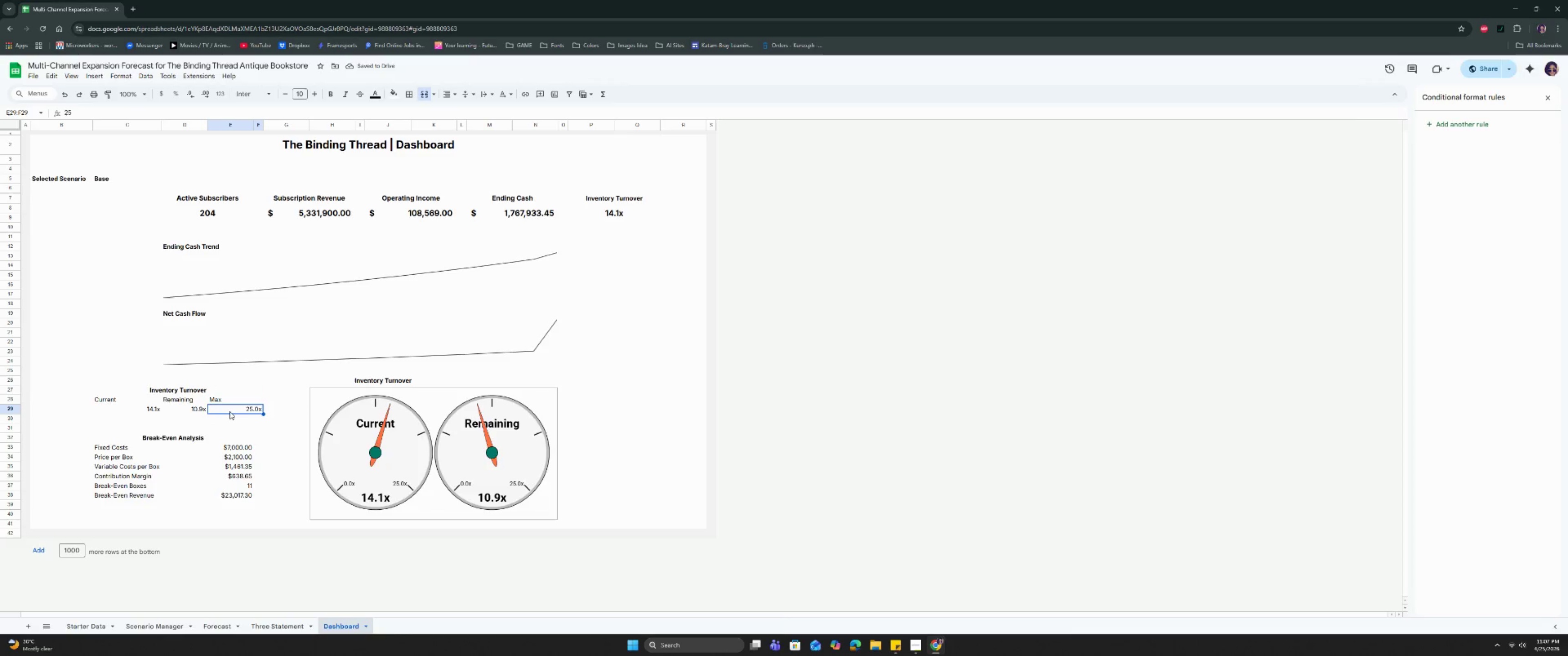 
left_click([182, 408])
 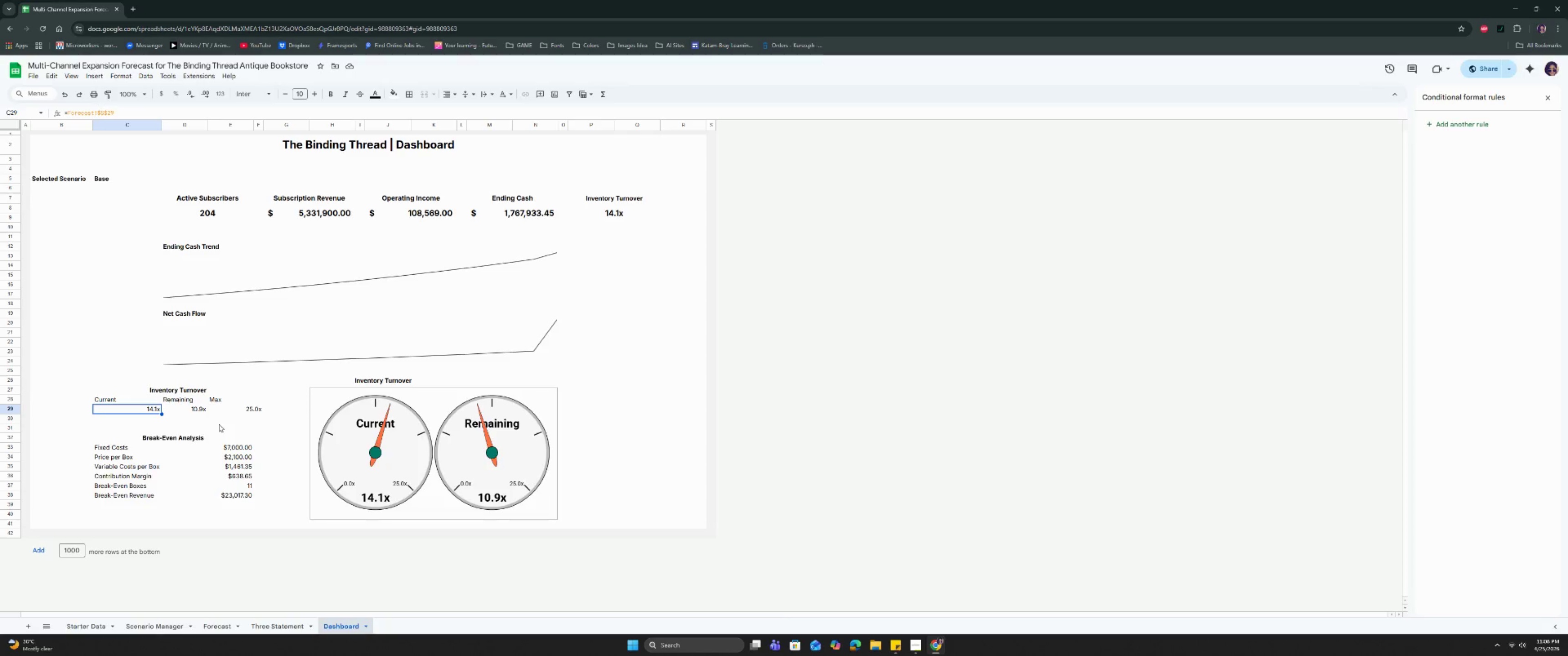 
wait(89.42)
 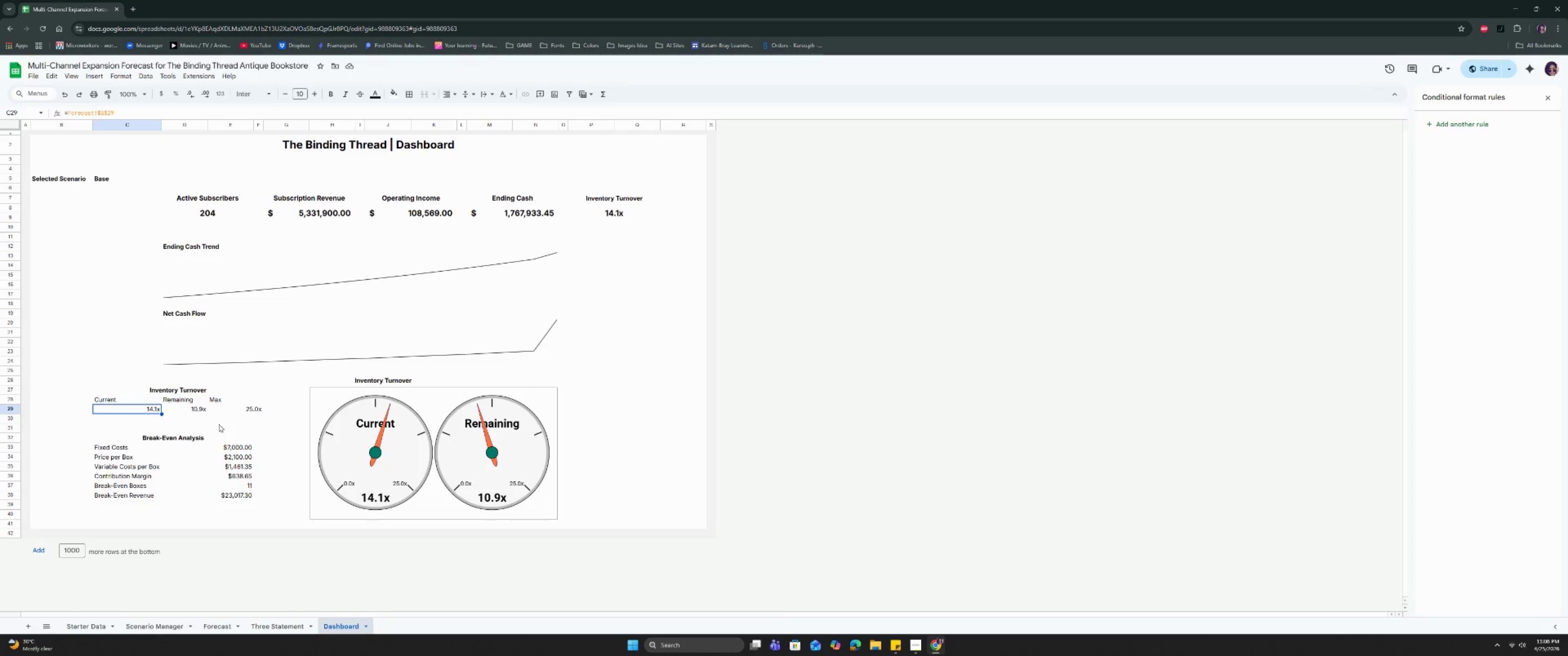 
left_click([393, 156])
 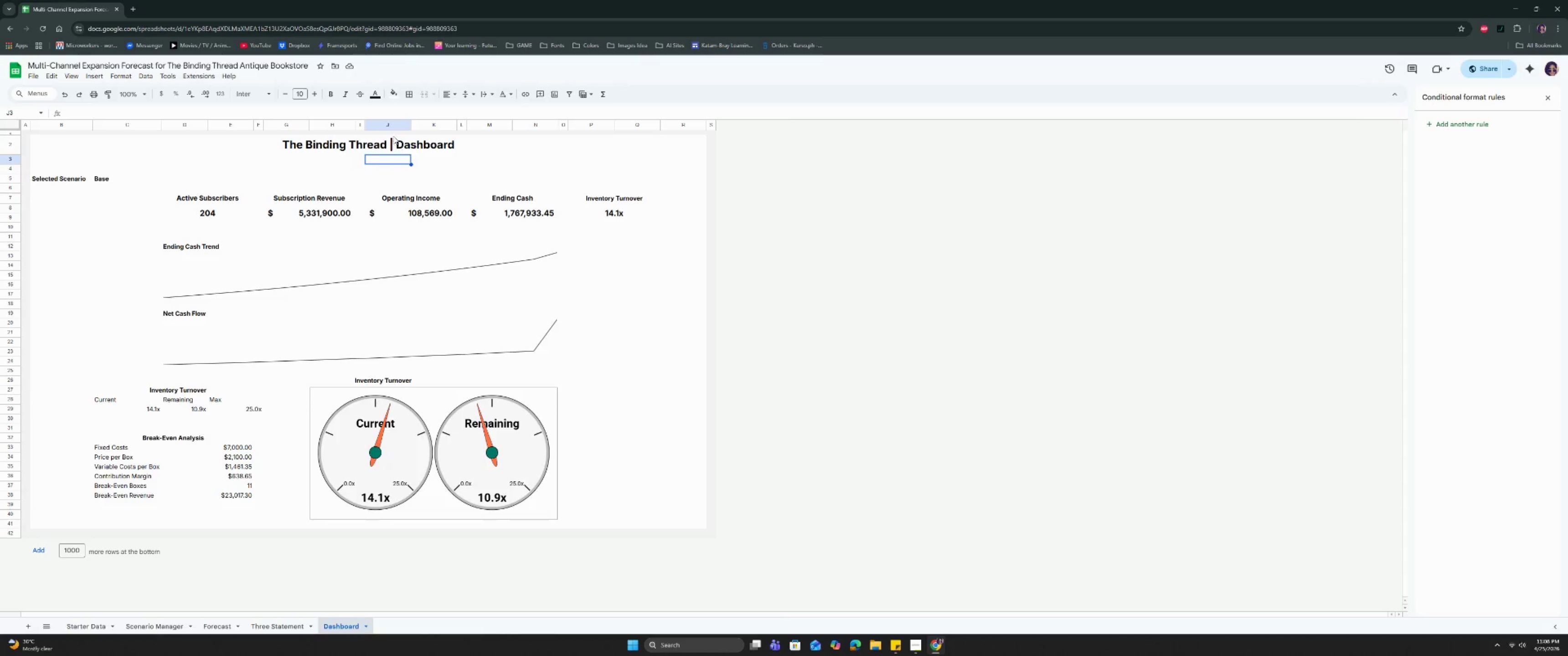 
left_click([393, 136])
 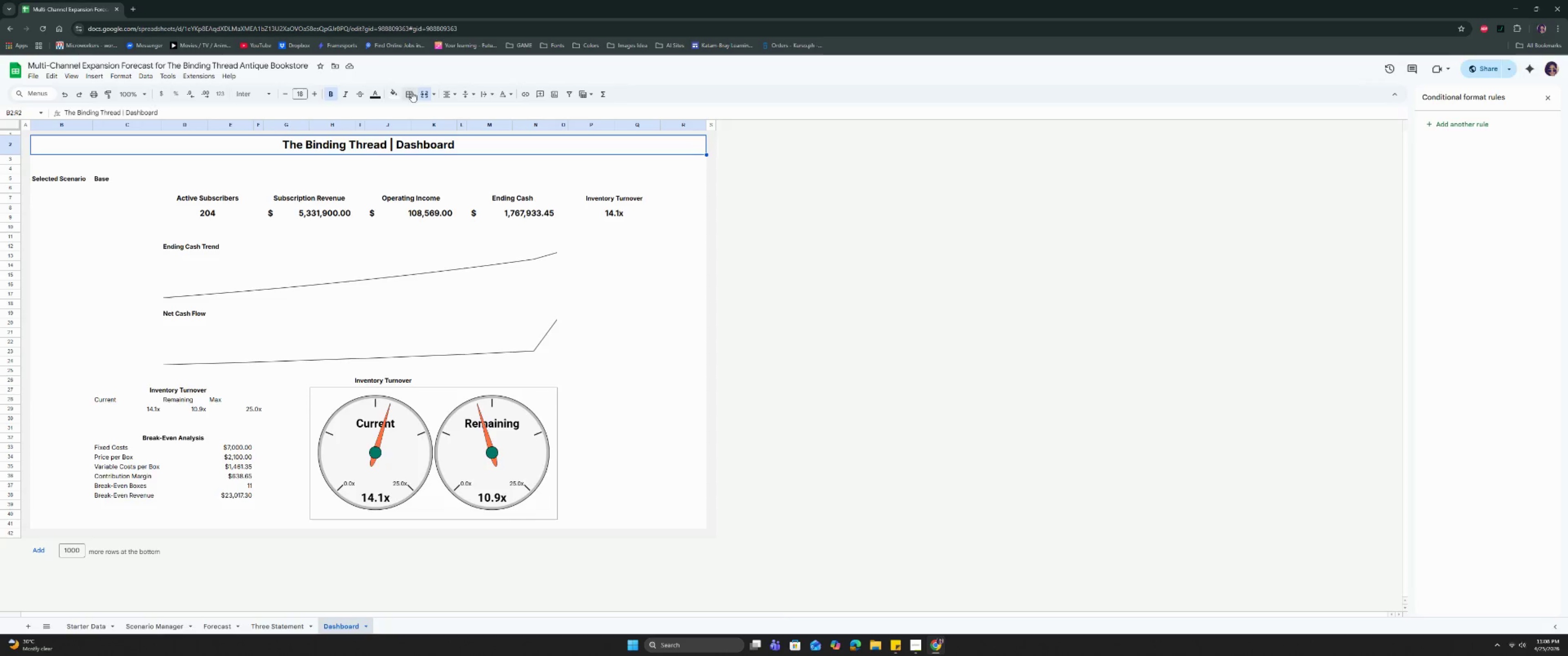 
left_click([394, 91])
 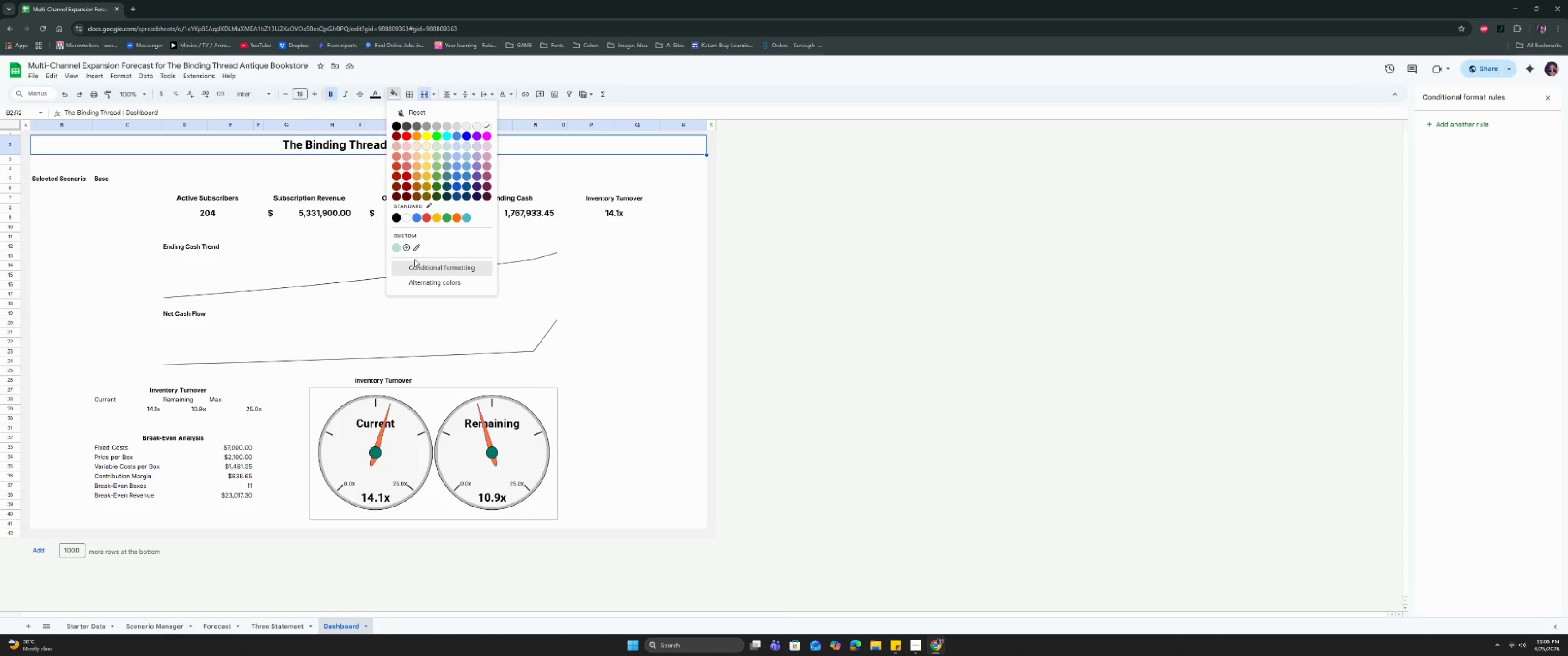 
left_click([406, 246])
 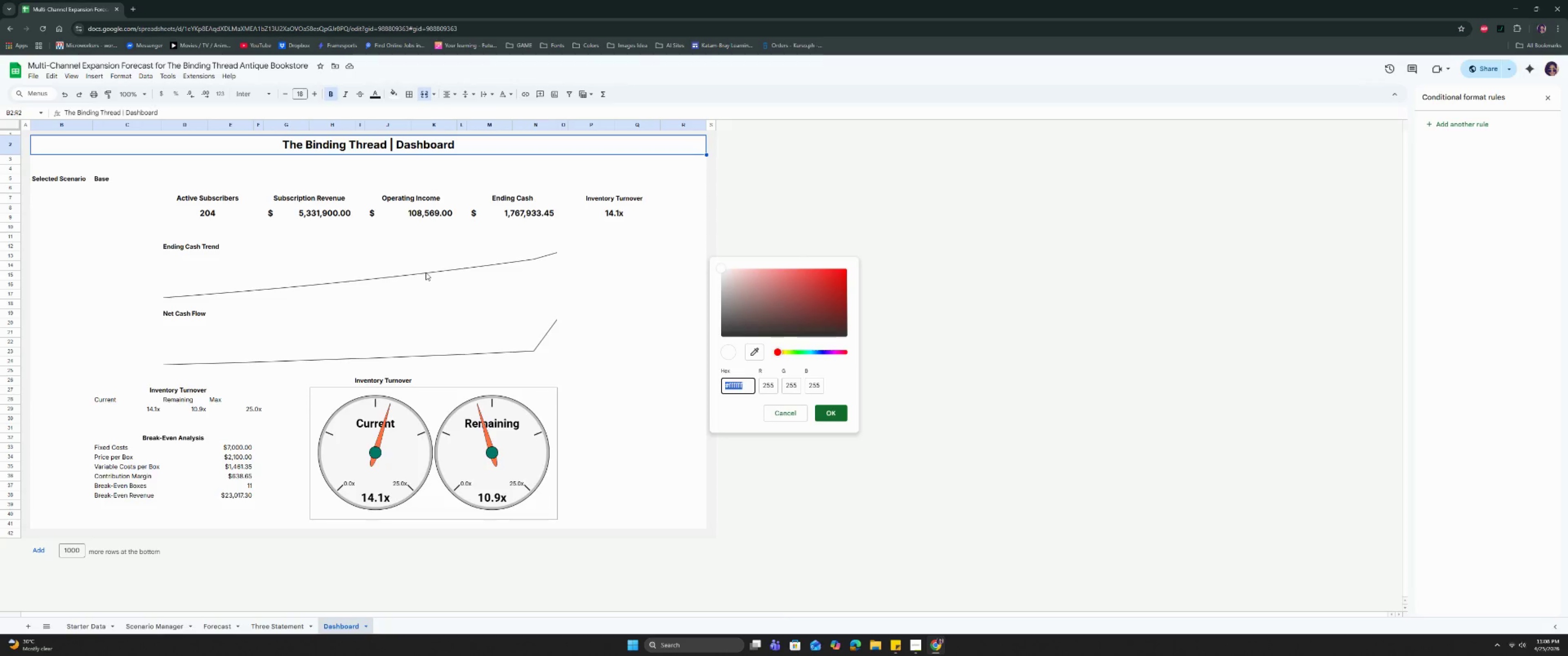 
type(143a5f)
 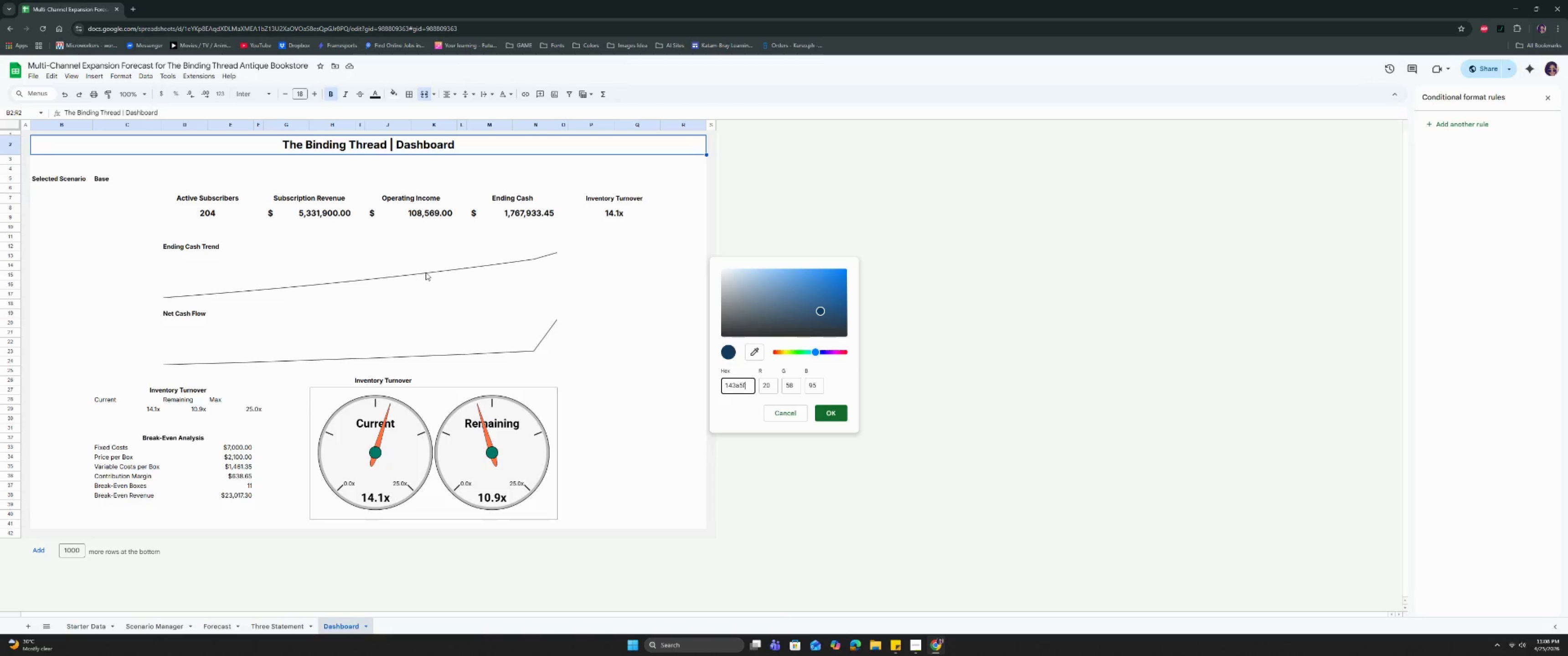 
key(Enter)
 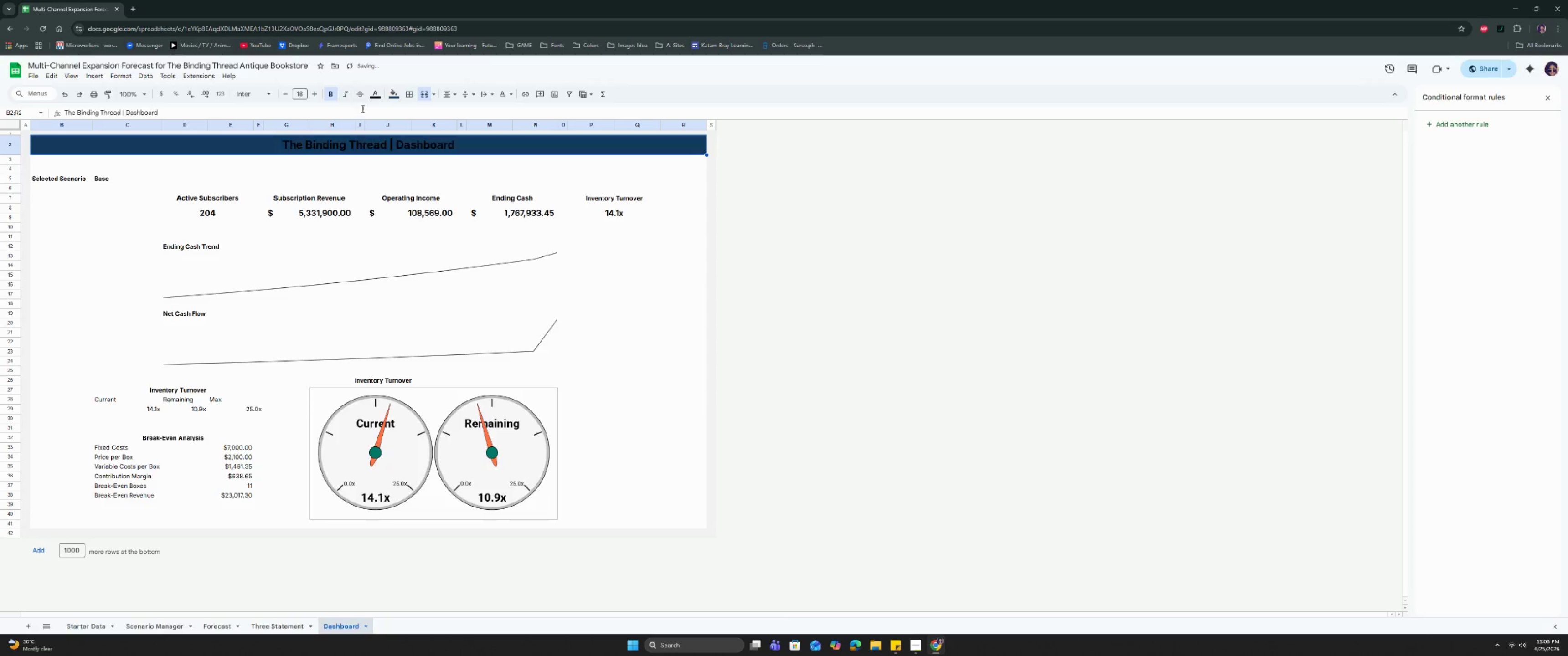 
left_click([373, 96])
 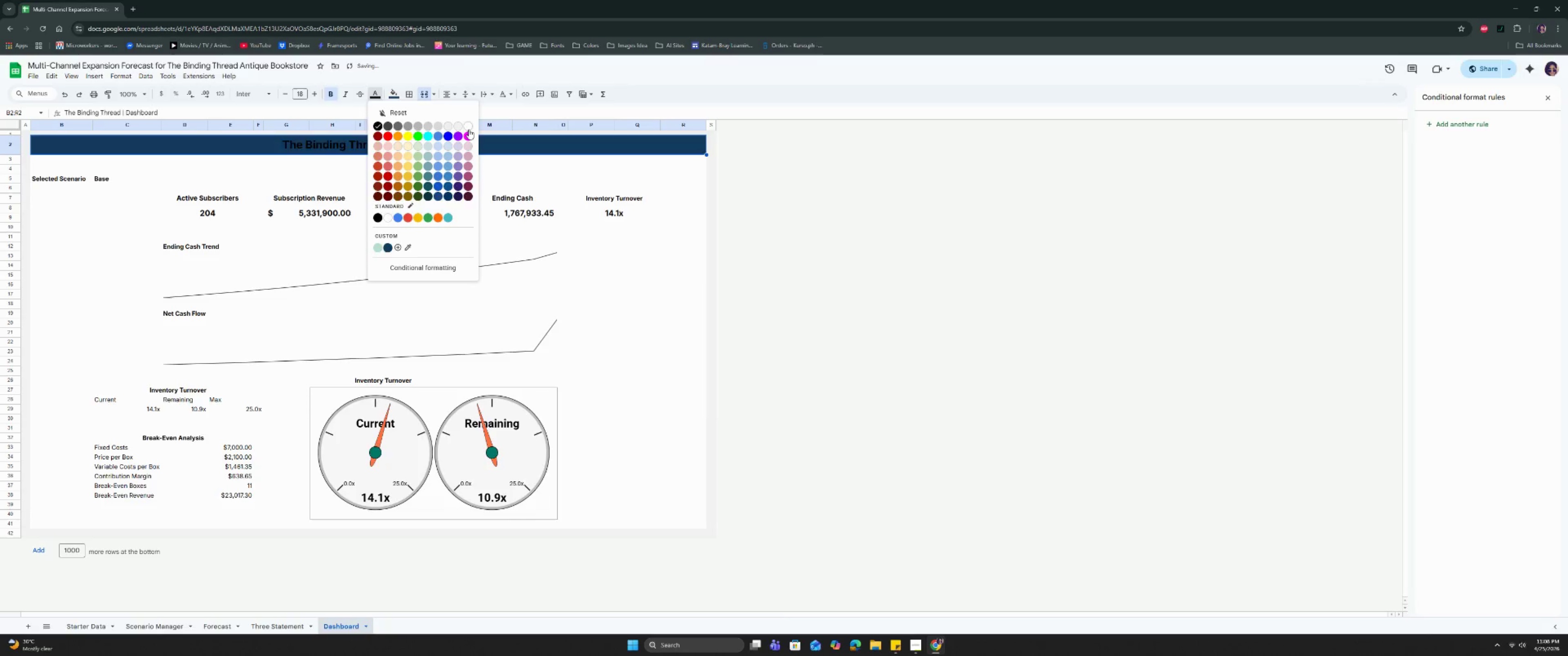 
left_click([468, 127])
 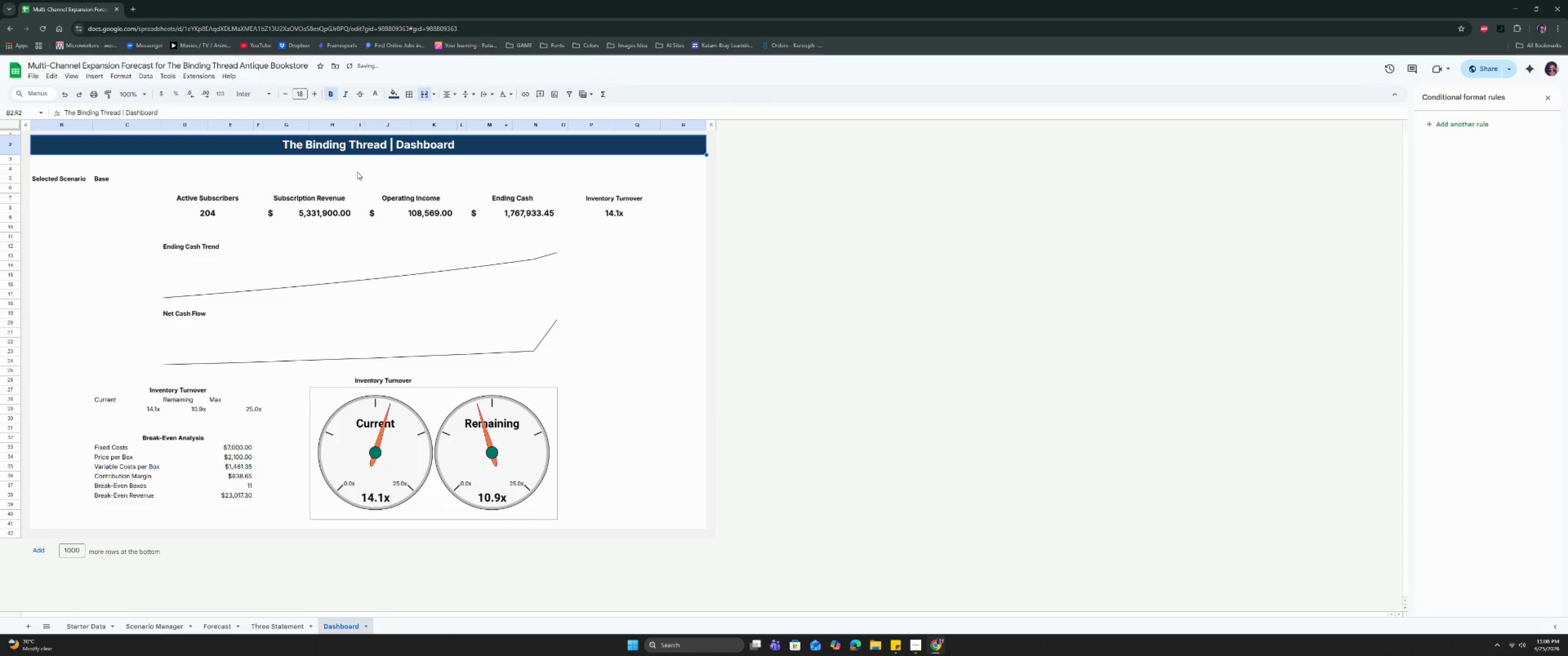 
left_click([354, 179])
 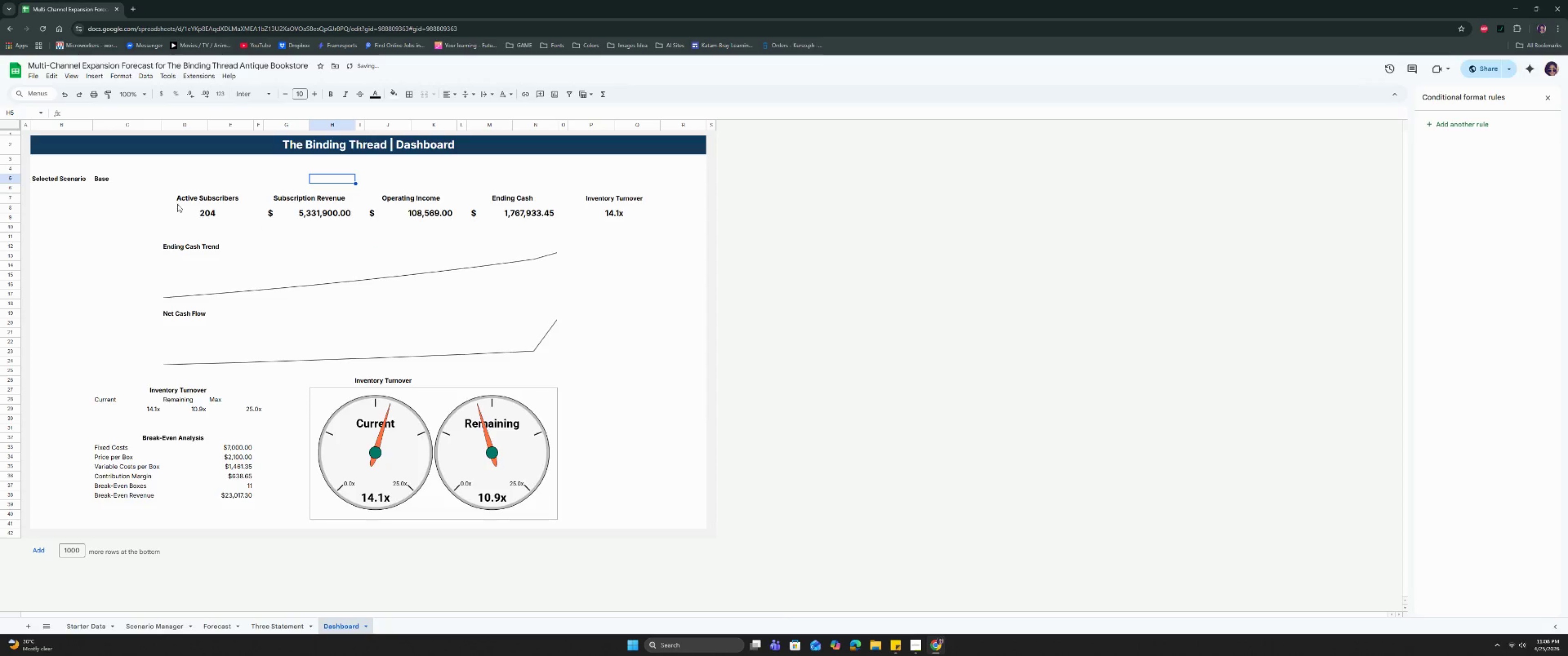 
left_click([78, 180])
 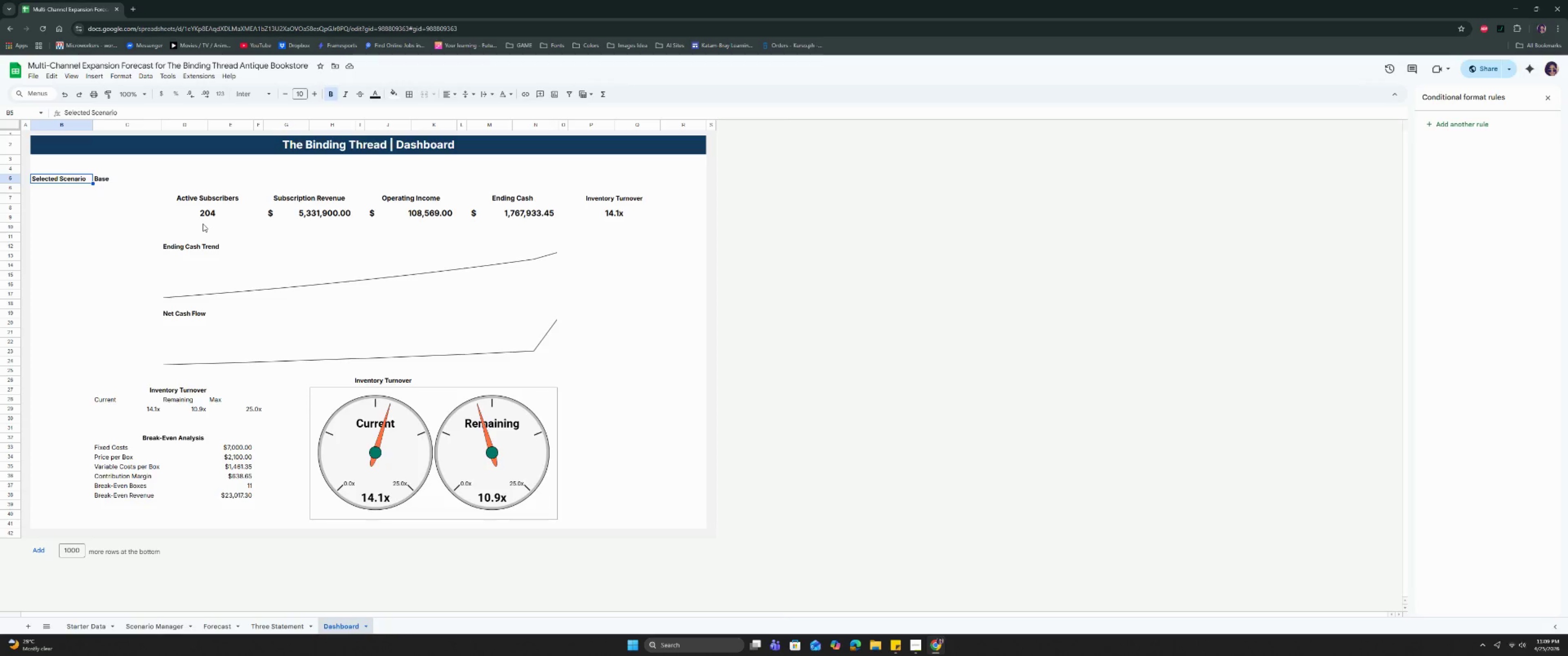 
wait(33.14)
 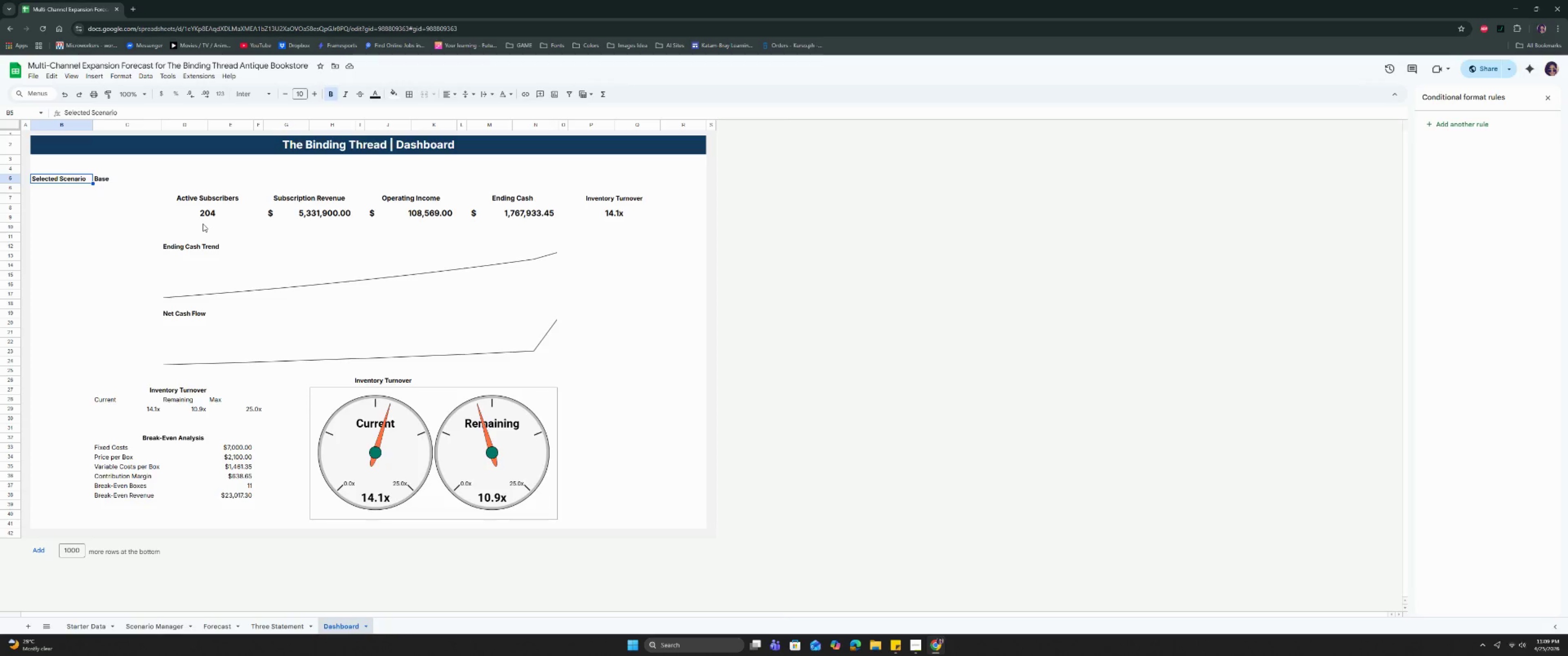 
left_click([407, 248])
 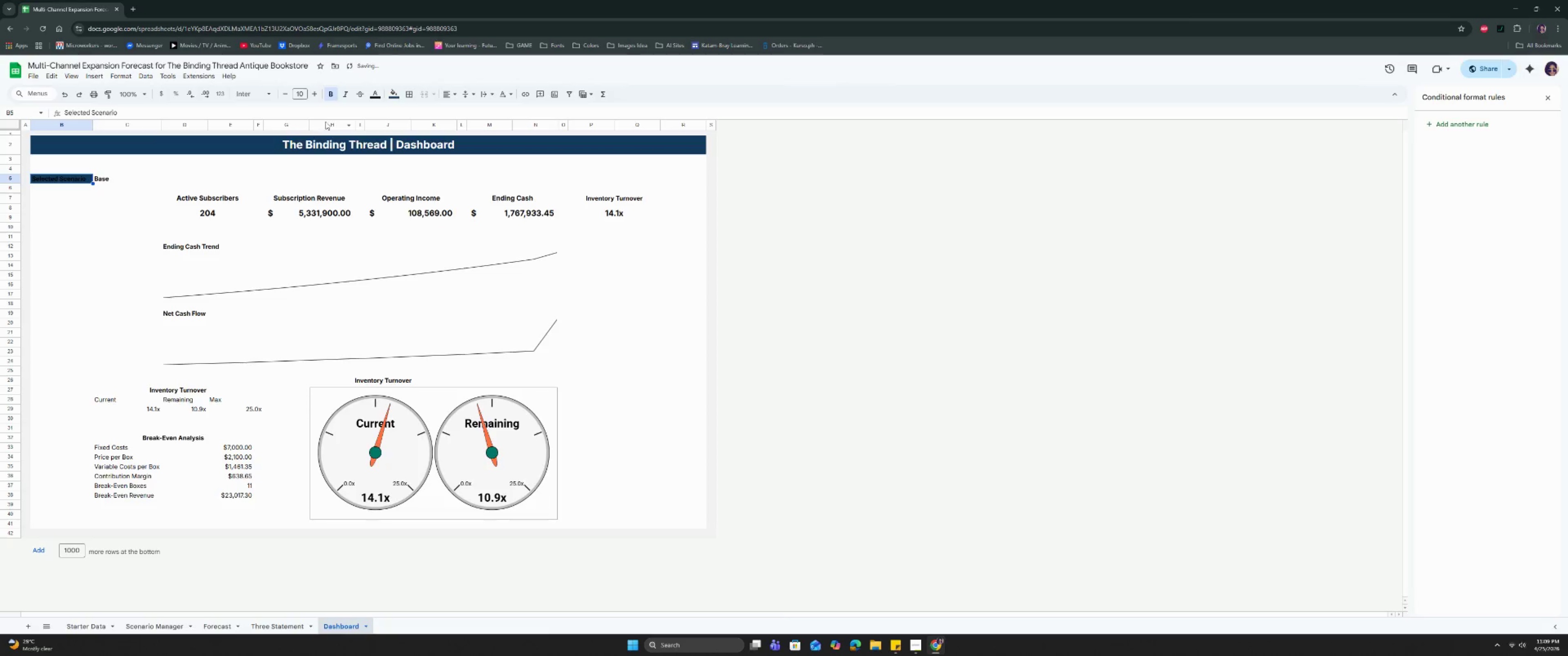 
left_click([392, 92])
 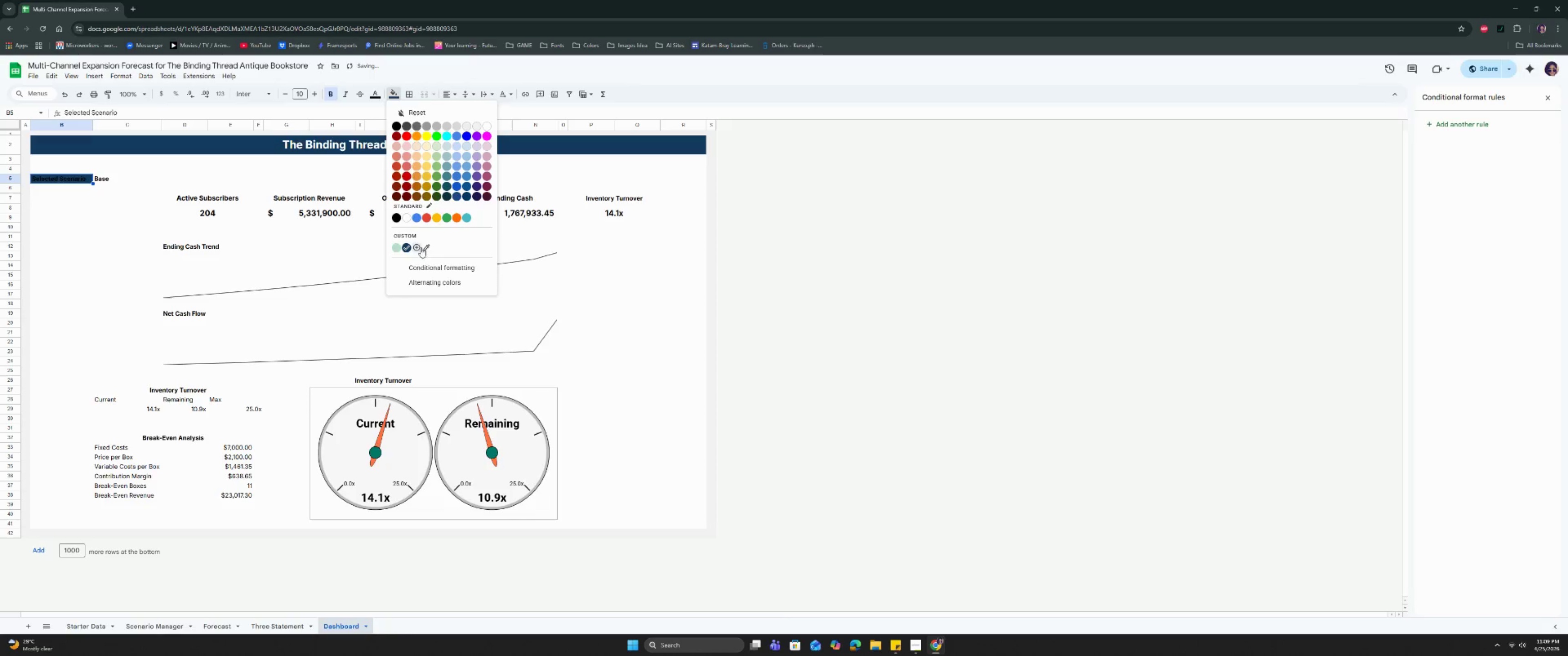 
left_click([418, 248])
 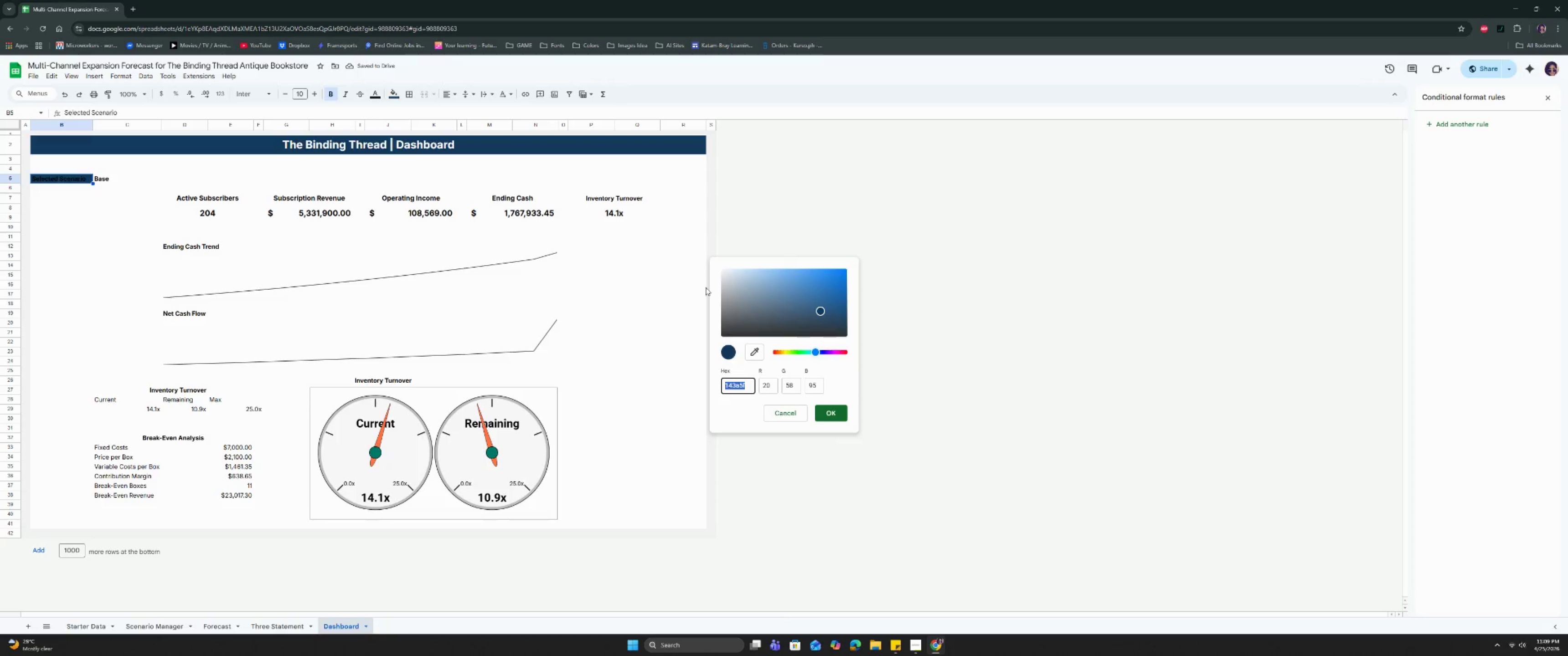 
left_click_drag(start_coordinate=[787, 282], to_coordinate=[805, 286])
 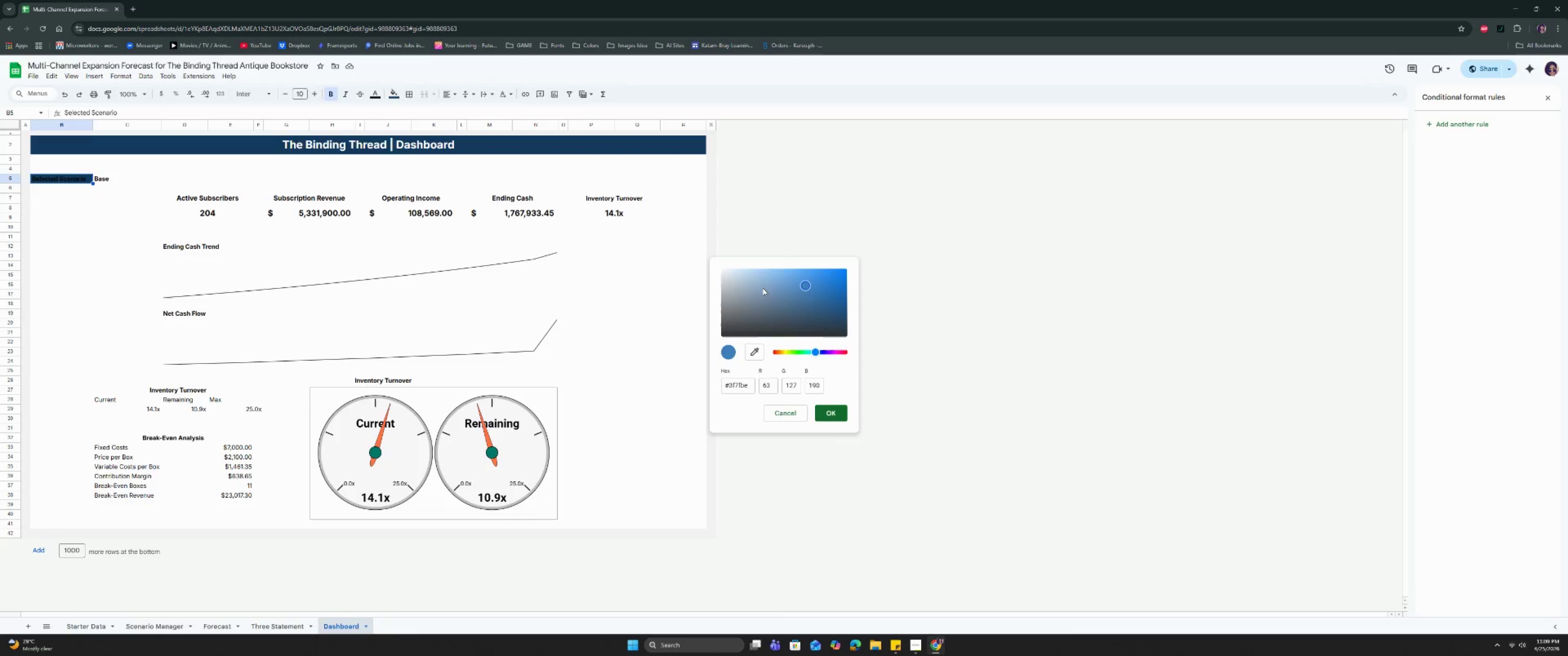 
left_click([742, 393])
 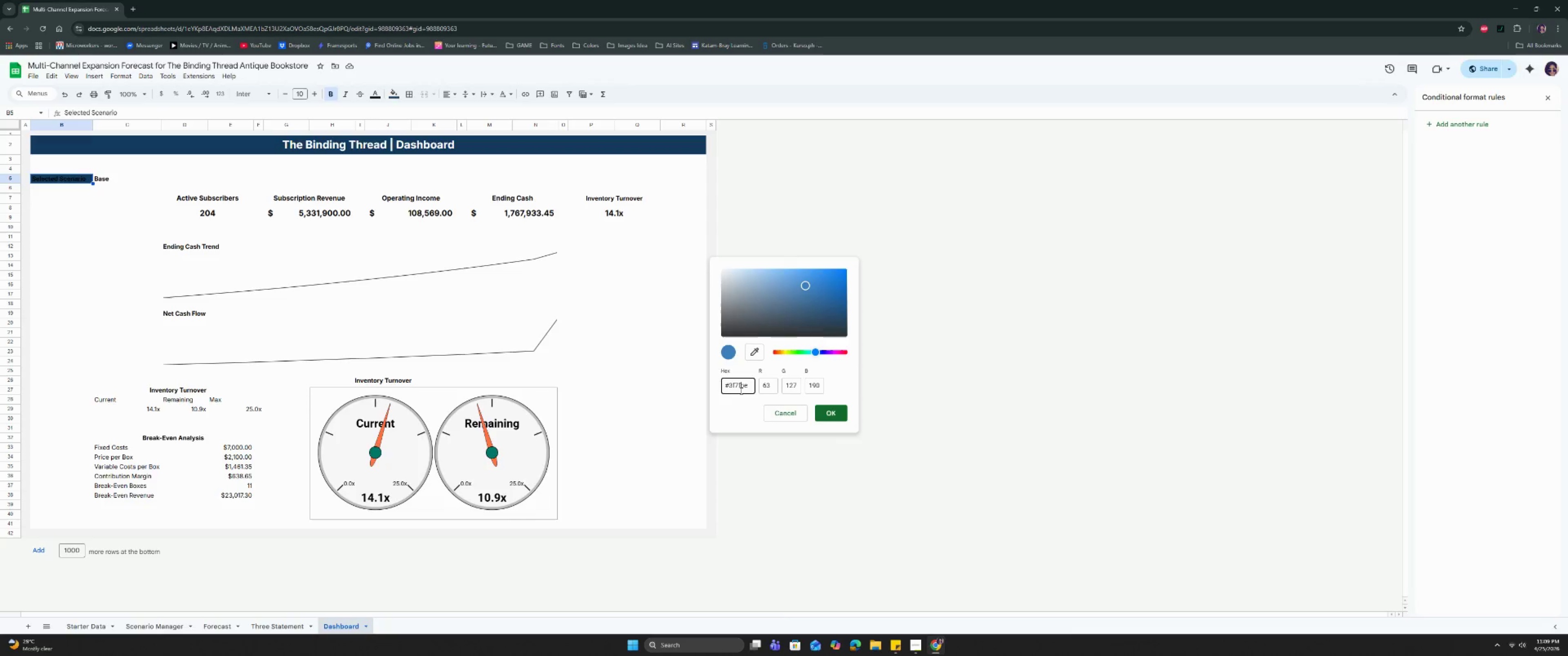 
triple_click([740, 391])
 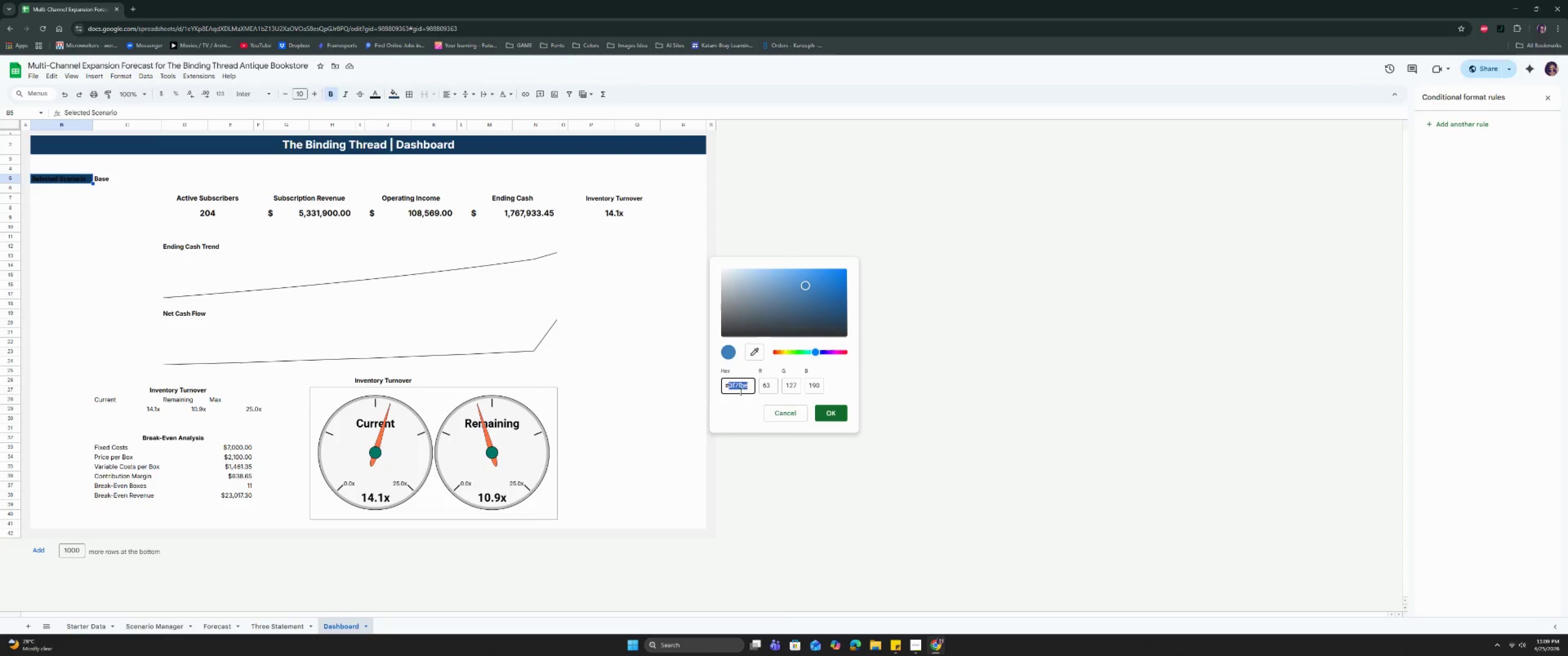 
triple_click([740, 392])
 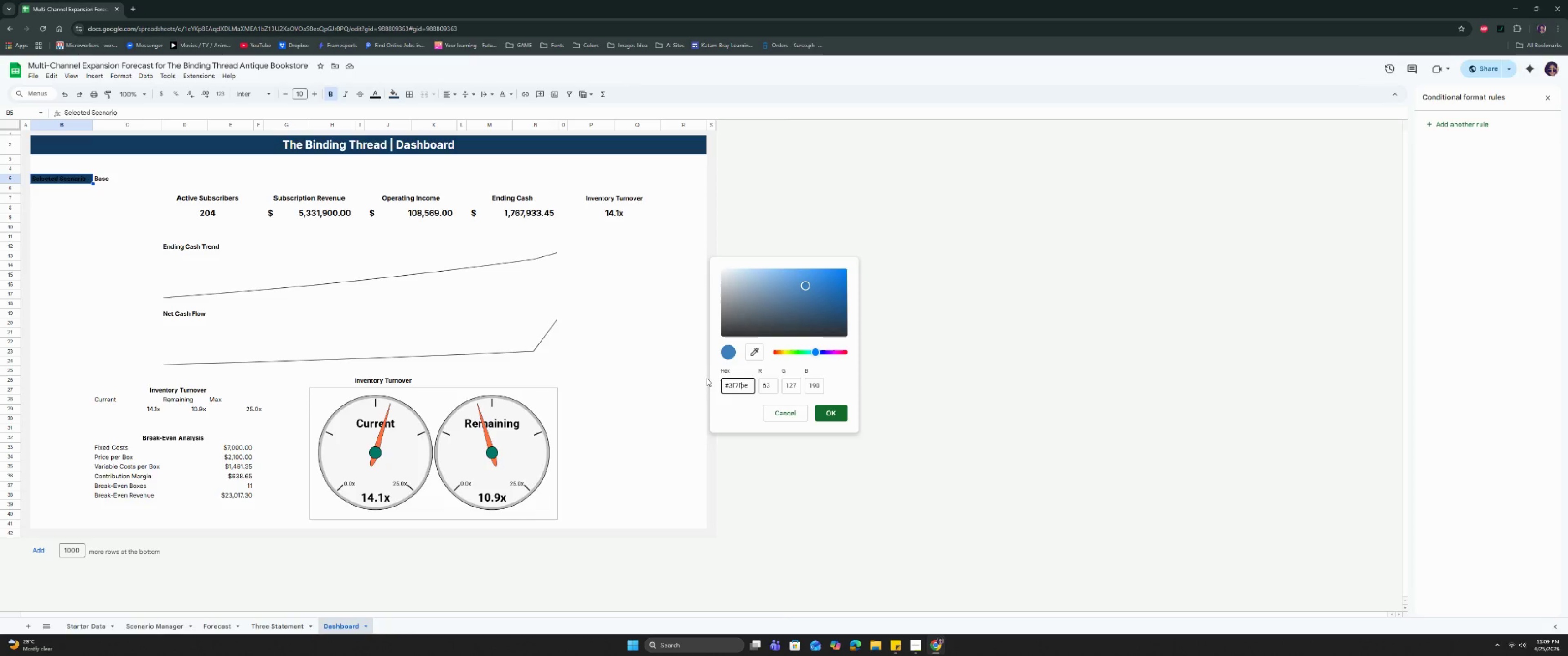 
key(Backspace)
 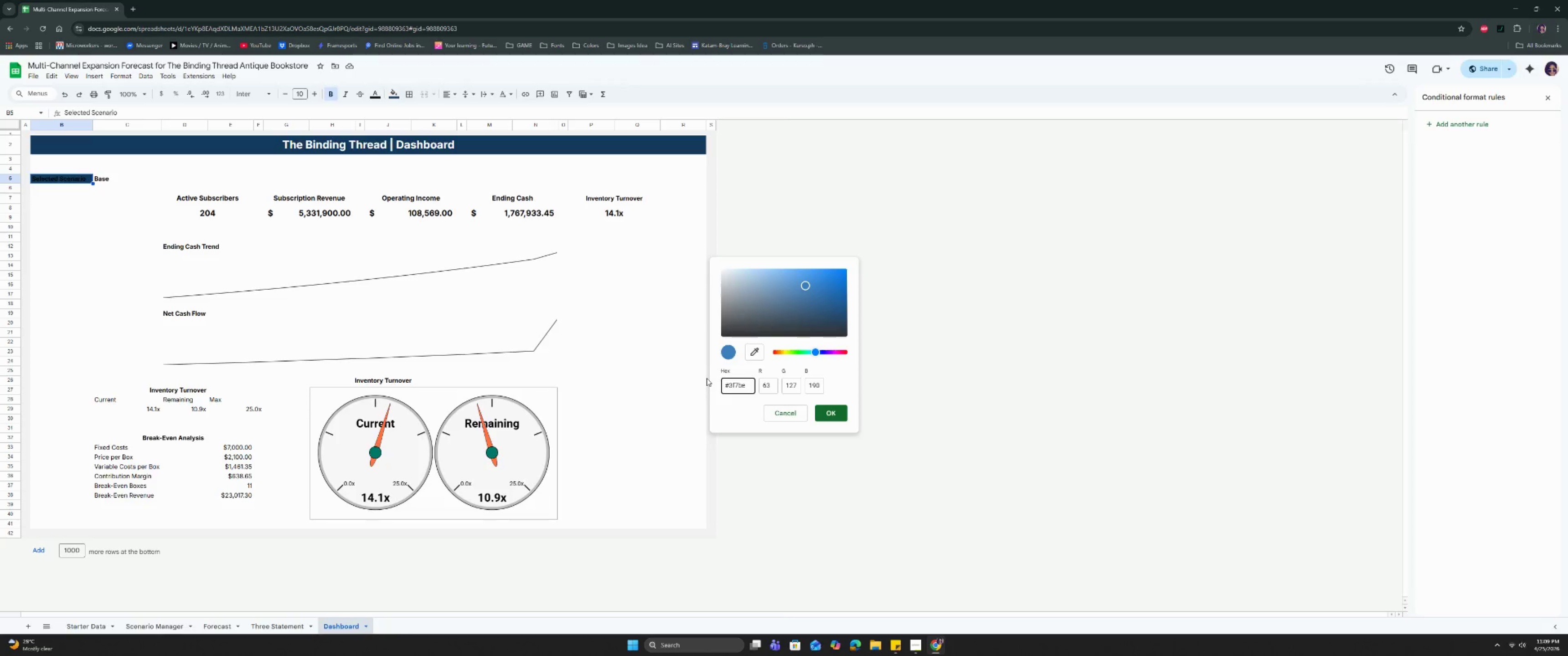 
key(Control+A)
 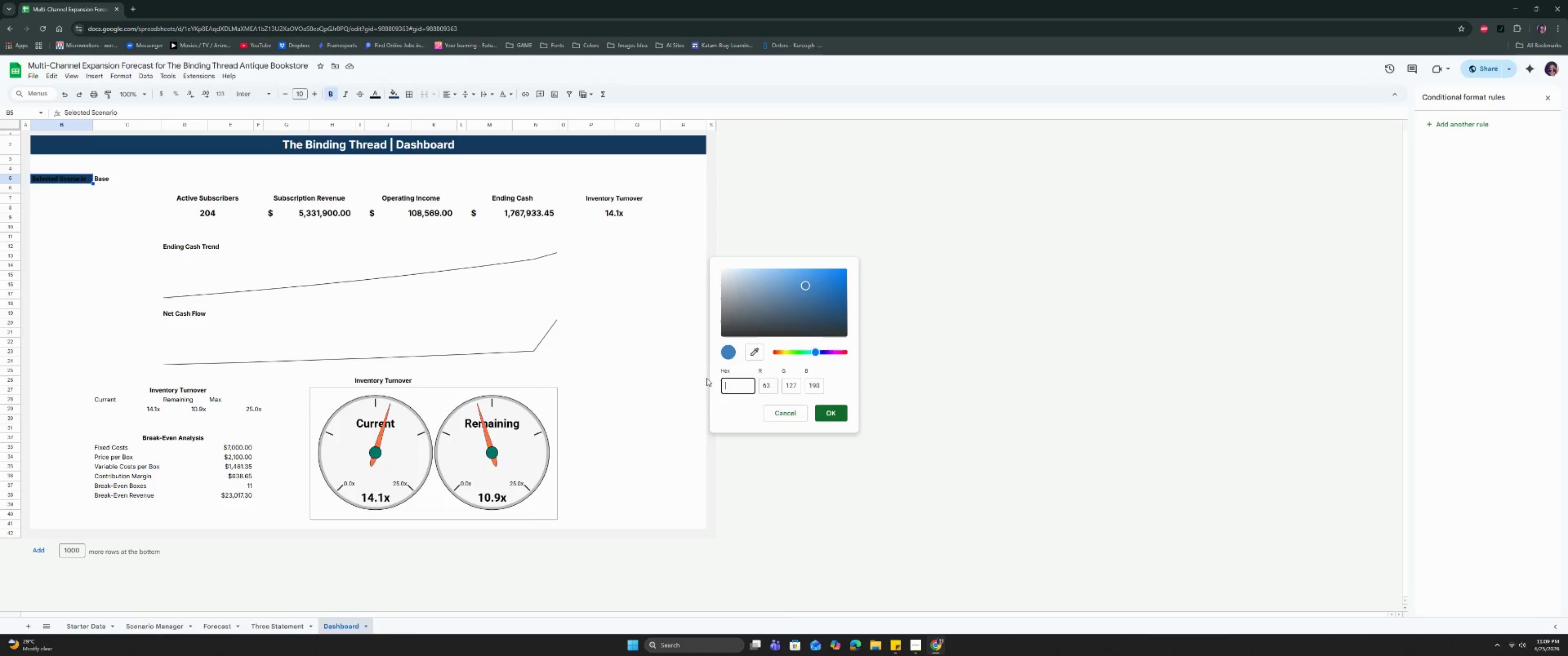 
key(Backspace)
type(2a9d8f)
 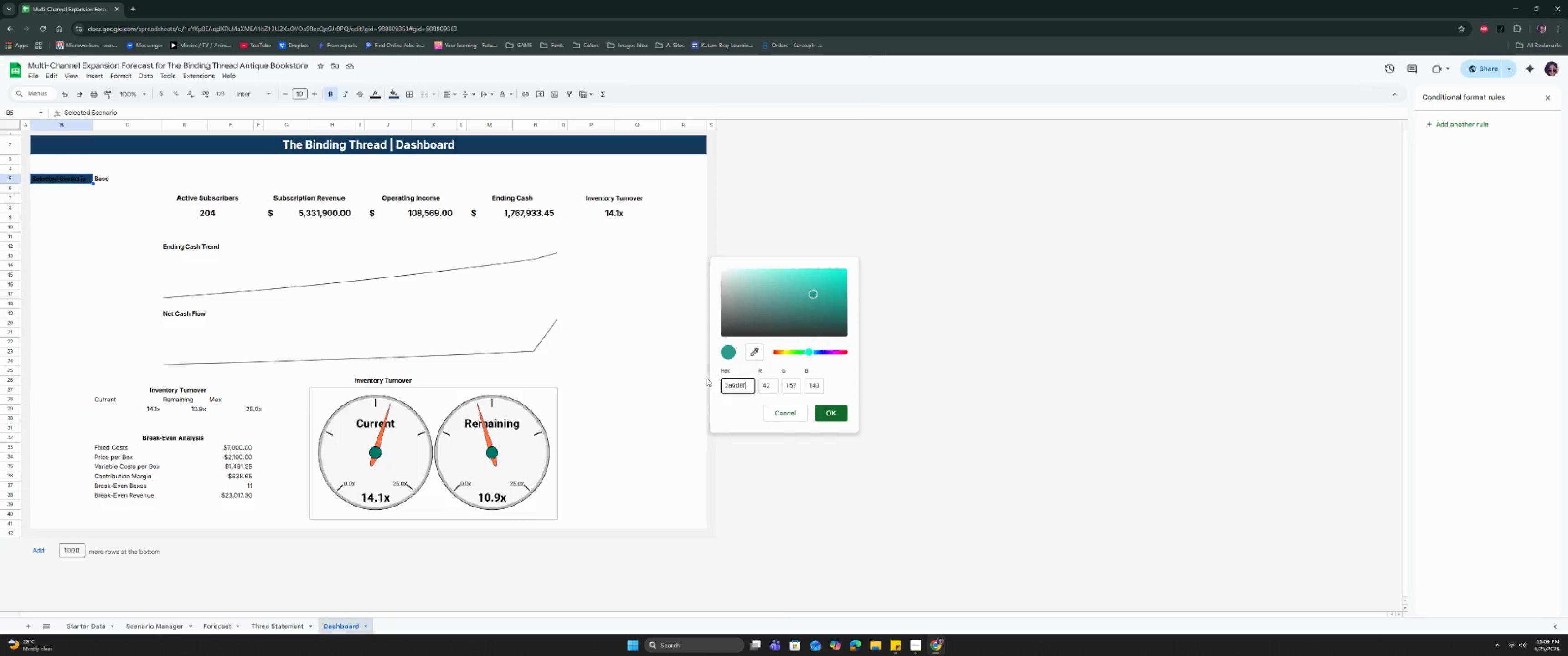 
key(Enter)
 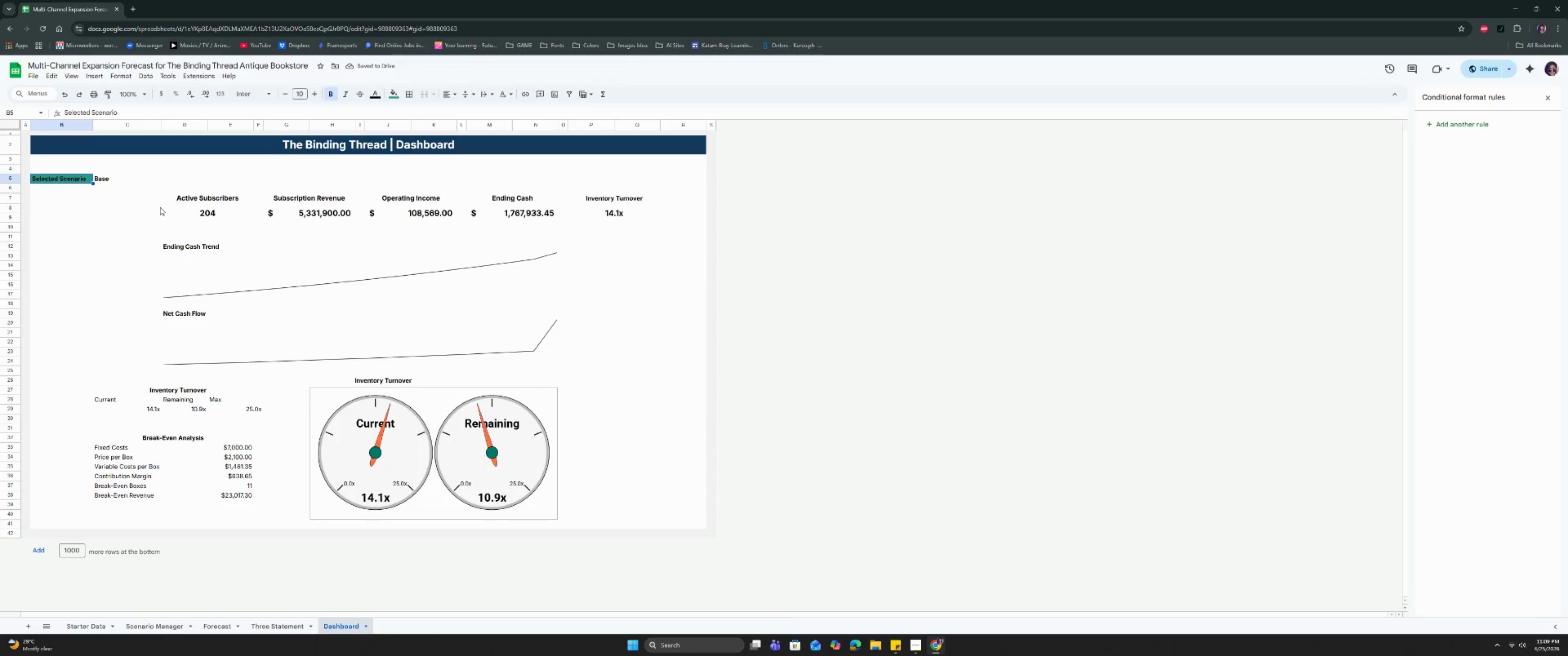 
key(Control+Z)
 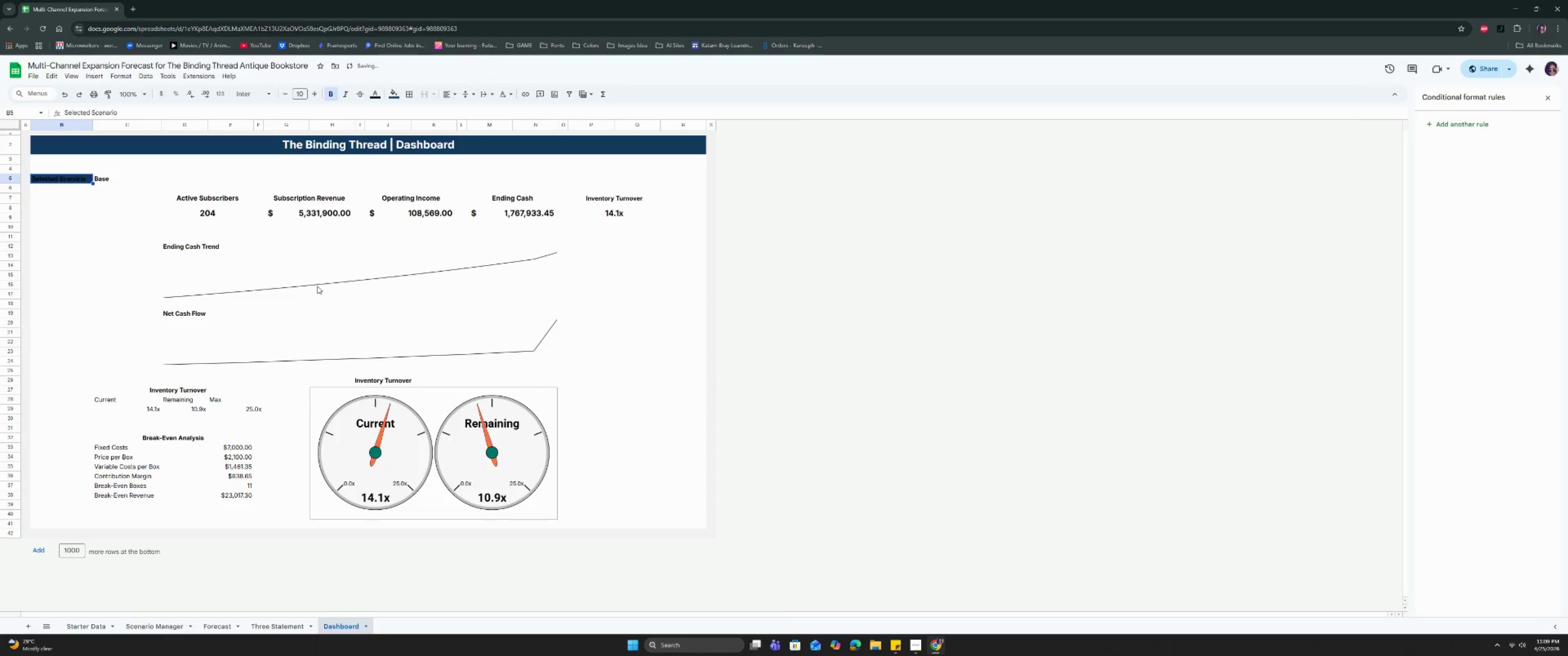 
left_click([317, 286])
 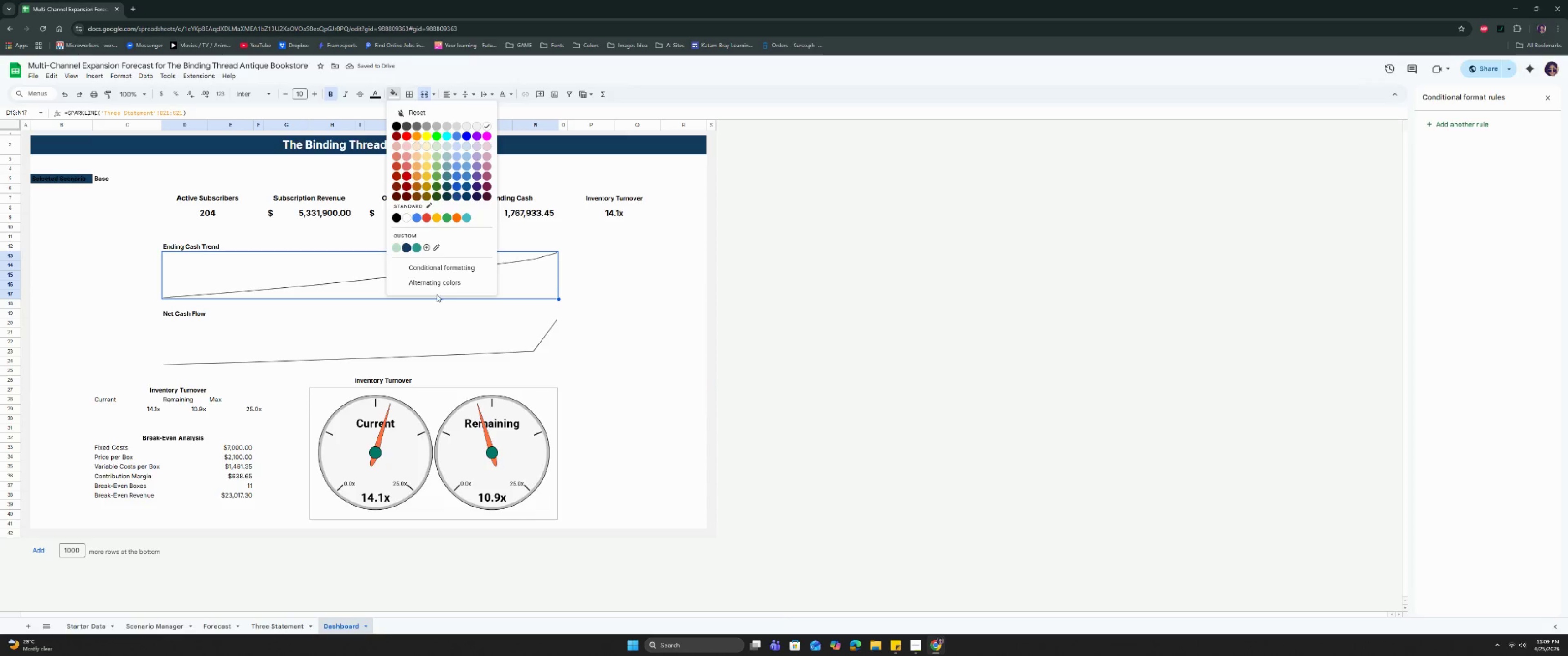 
left_click([417, 248])
 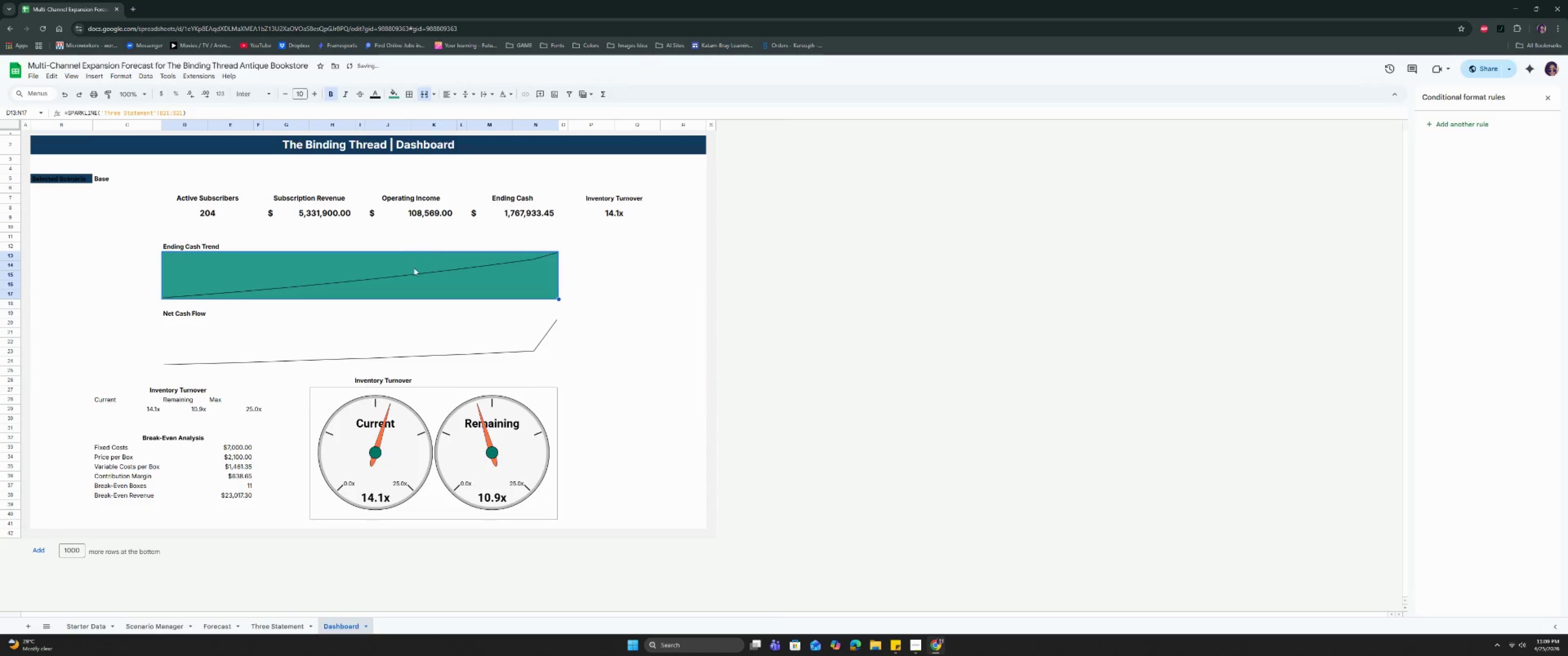 
key(Control+ControlLeft)
 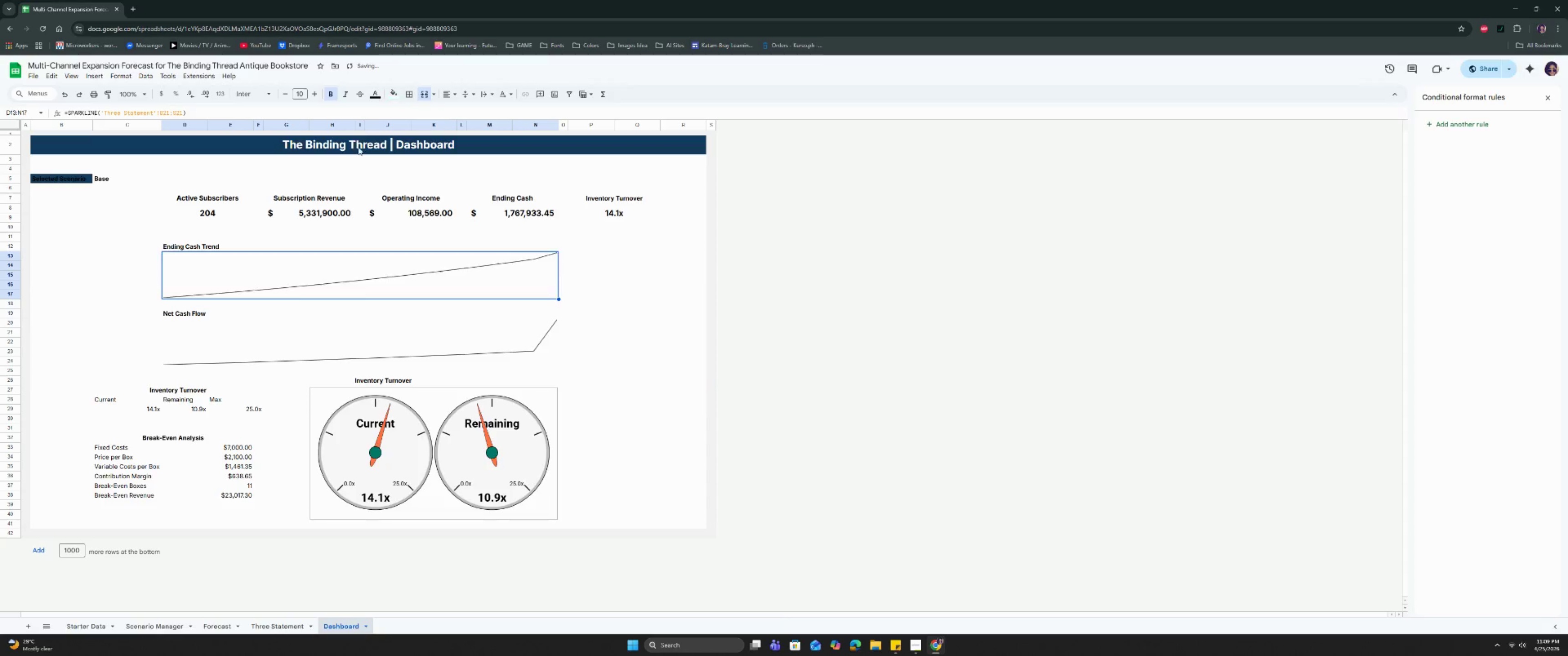 
key(Control+Z)
 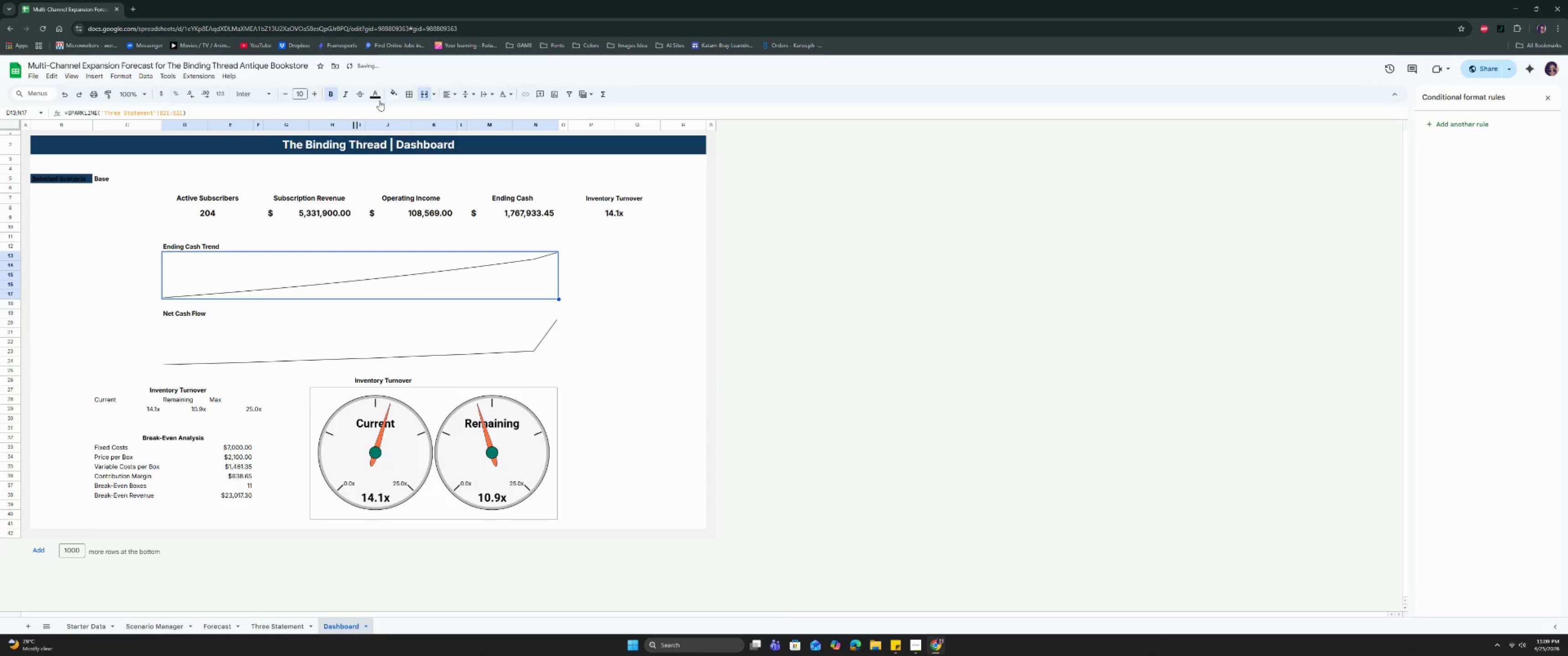 
left_click([376, 99])
 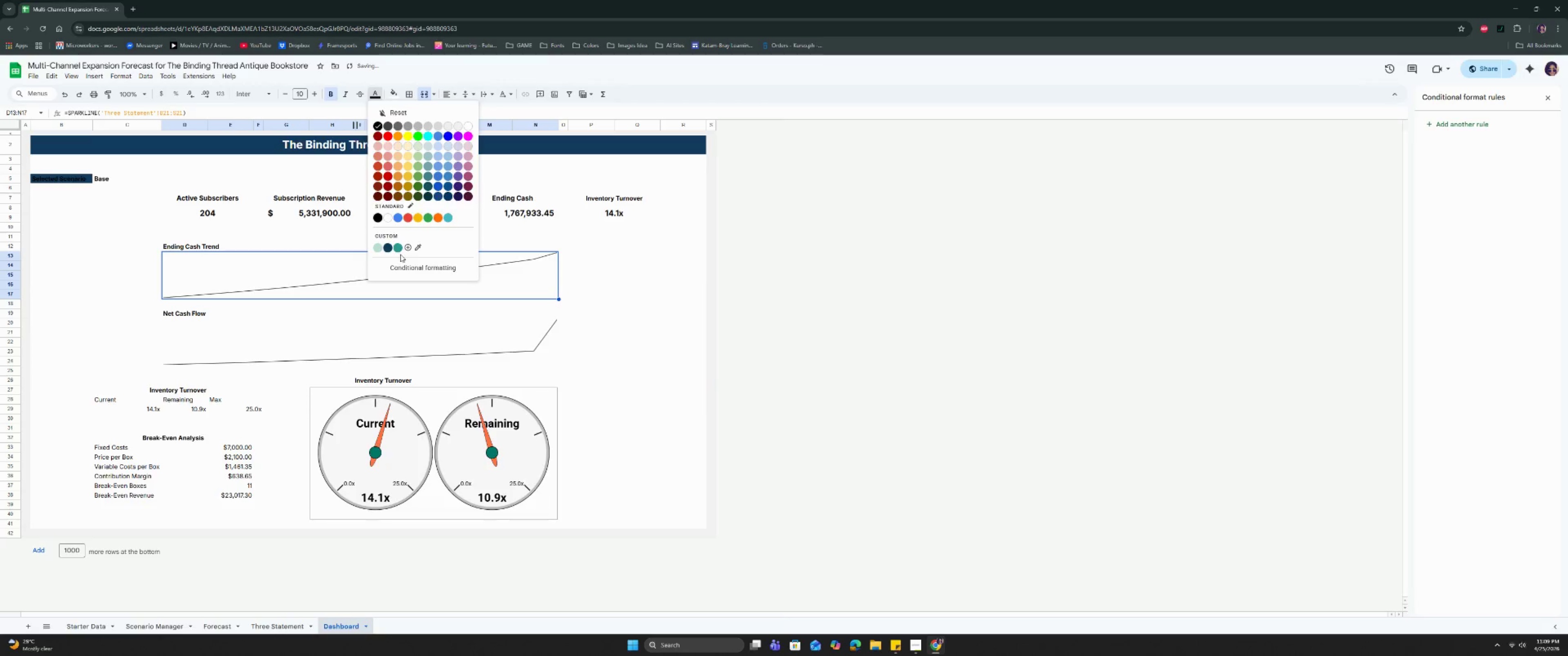 
left_click([397, 249])
 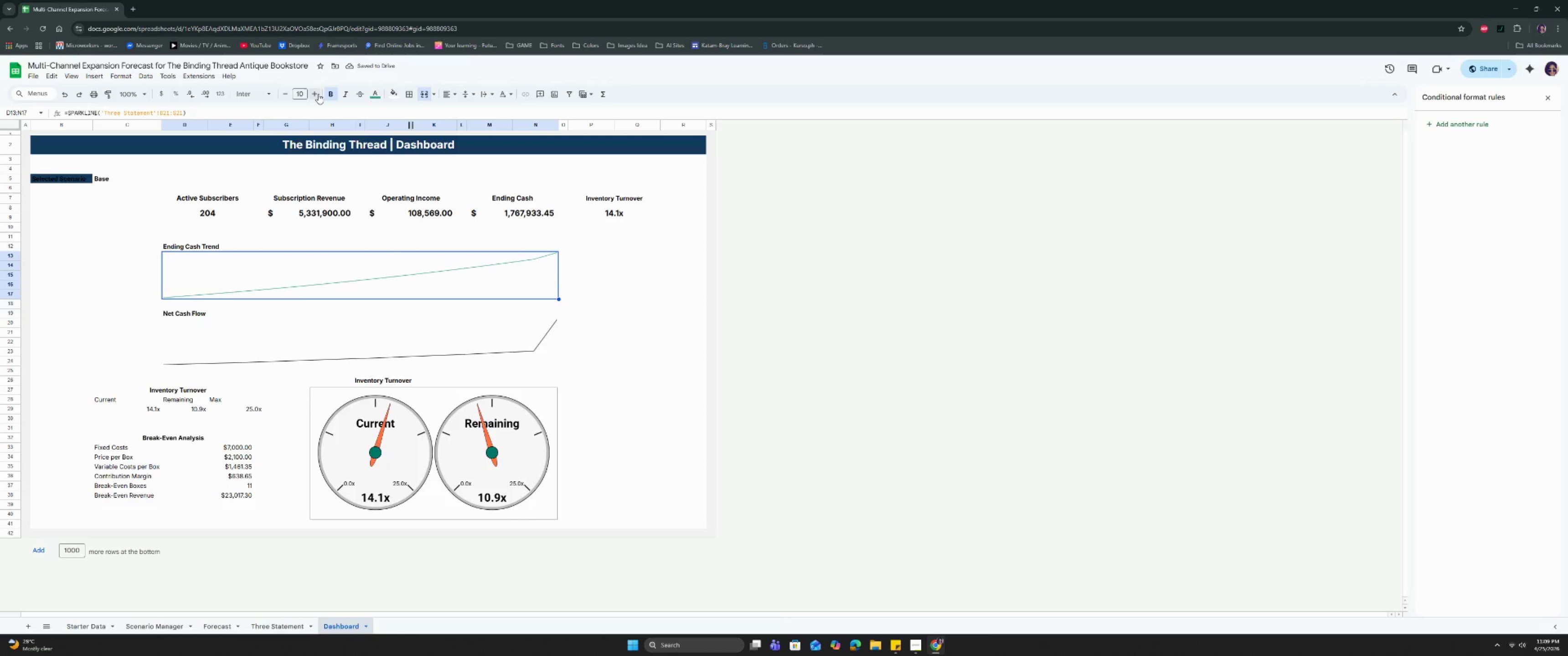 
left_click([341, 349])
 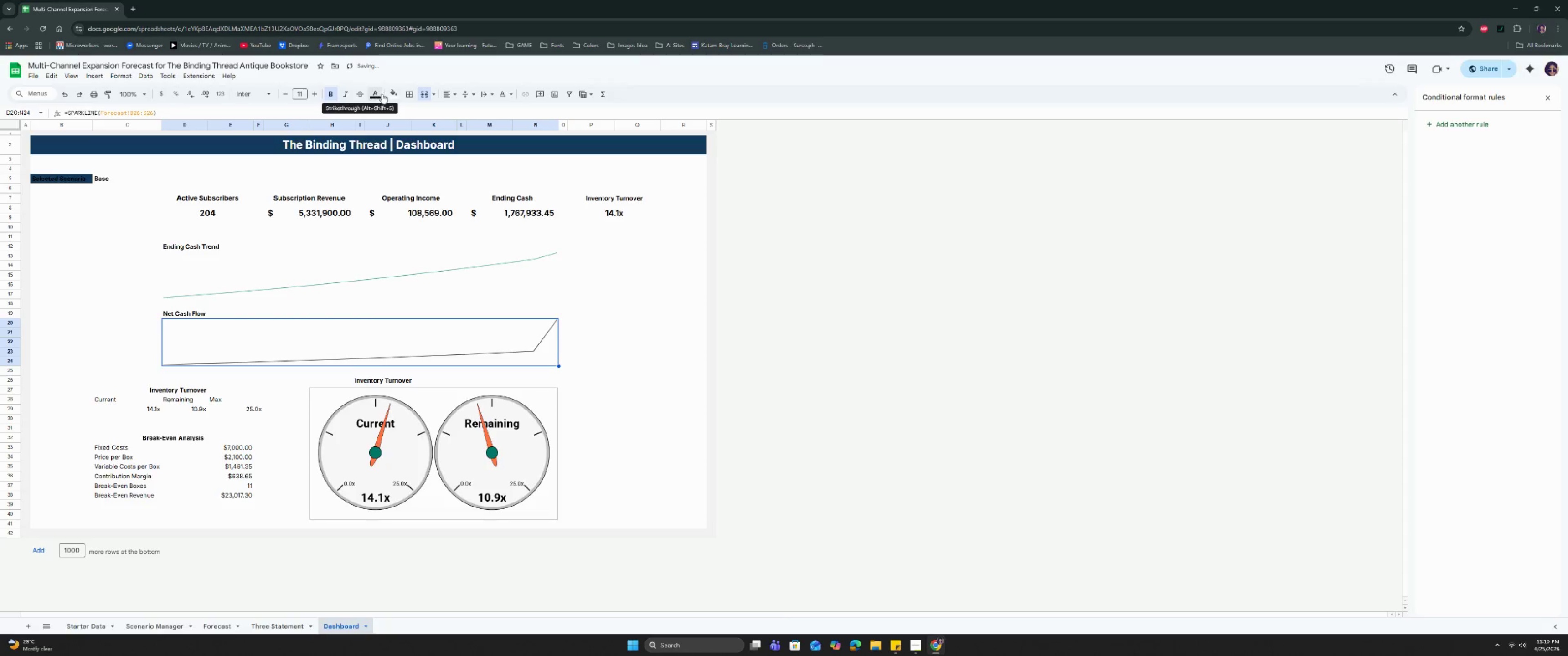 
left_click([379, 93])
 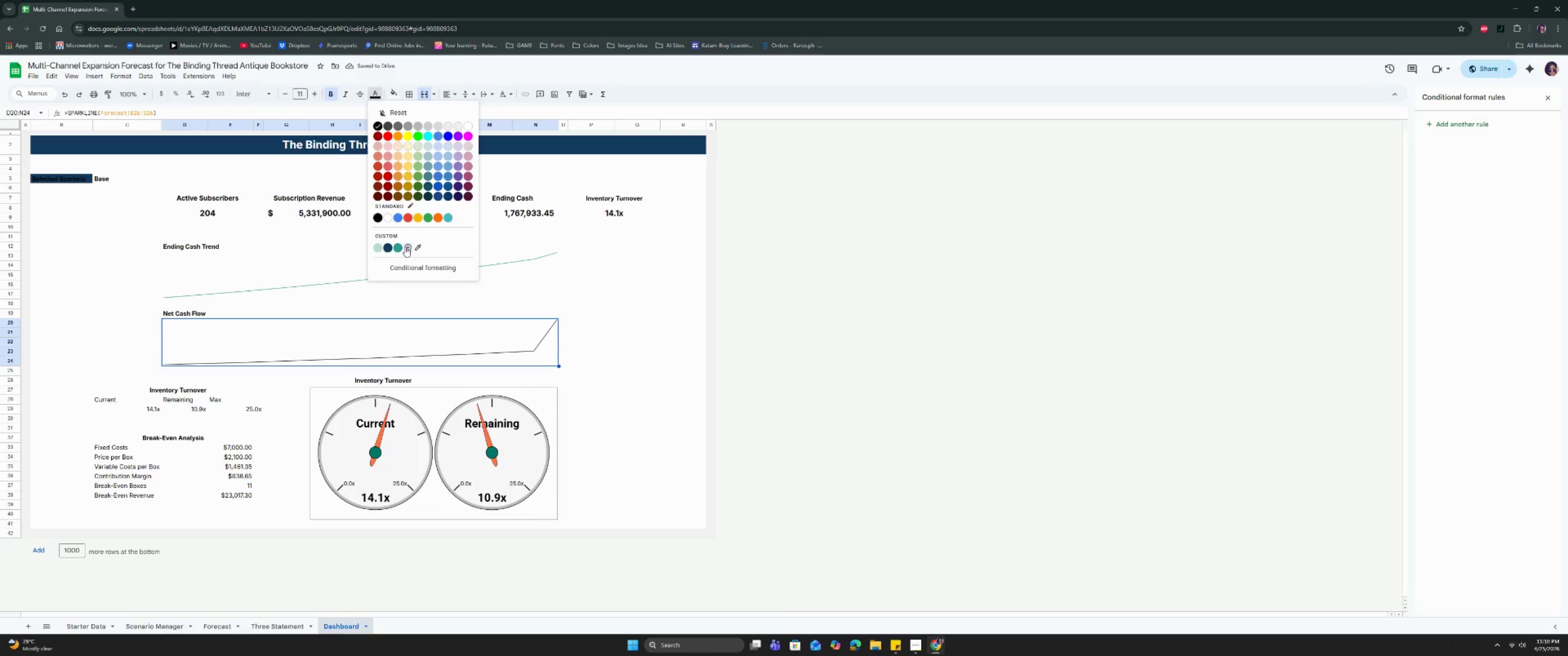 
left_click([397, 246])
 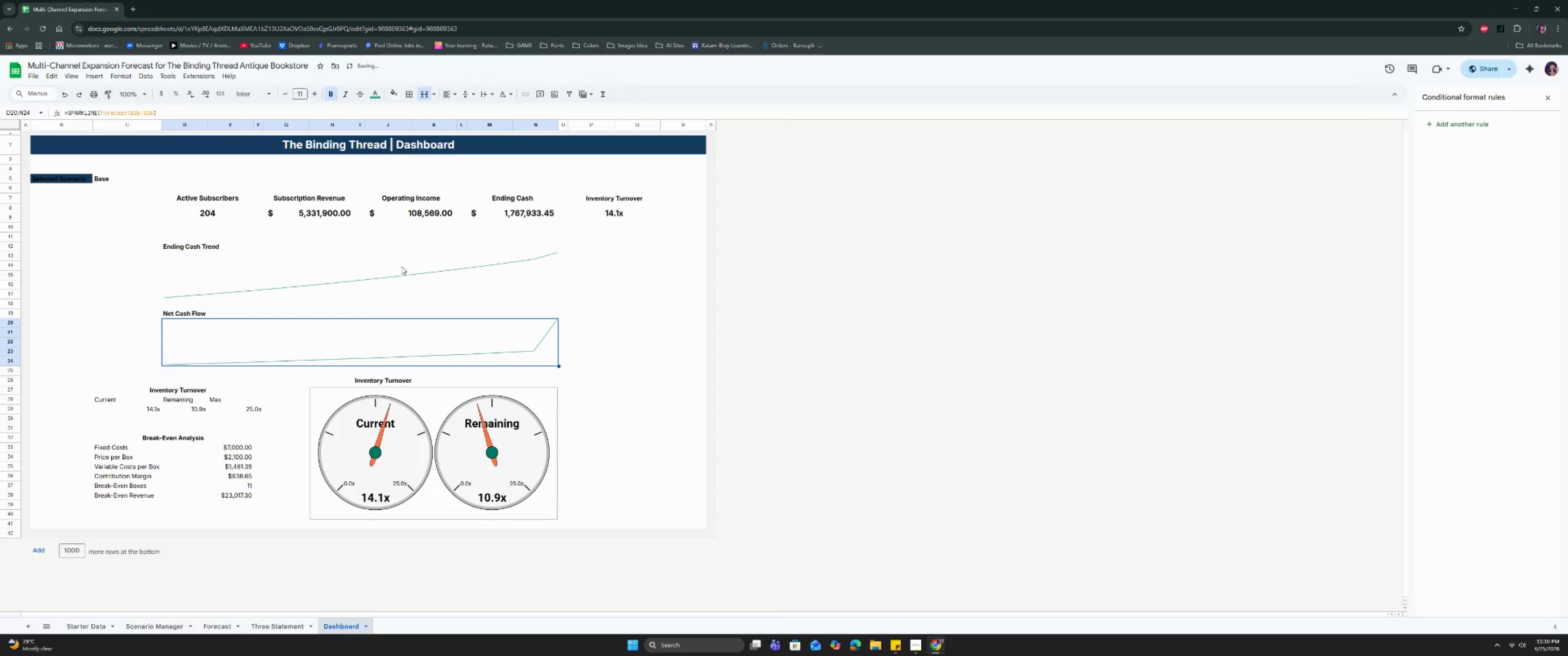 
left_click([402, 269])
 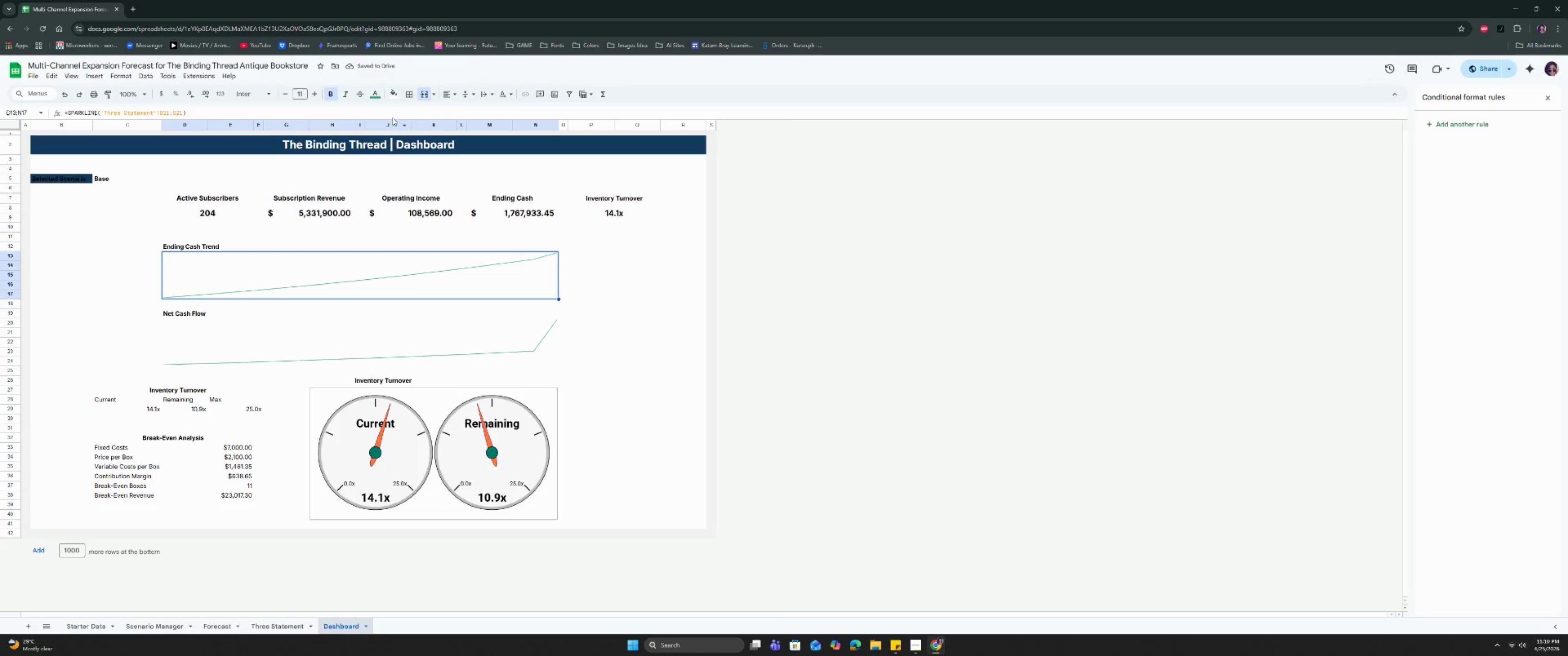 
left_click([410, 92])
 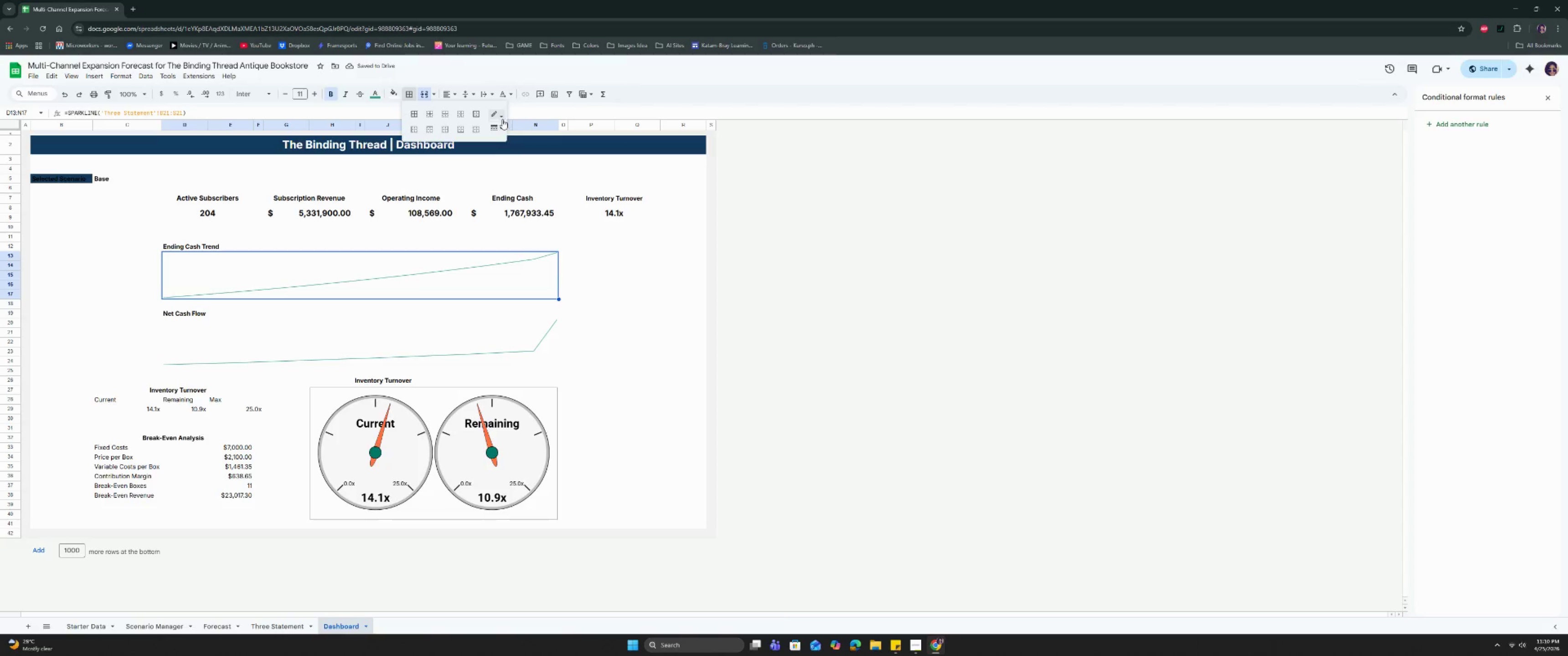 
left_click([495, 111])
 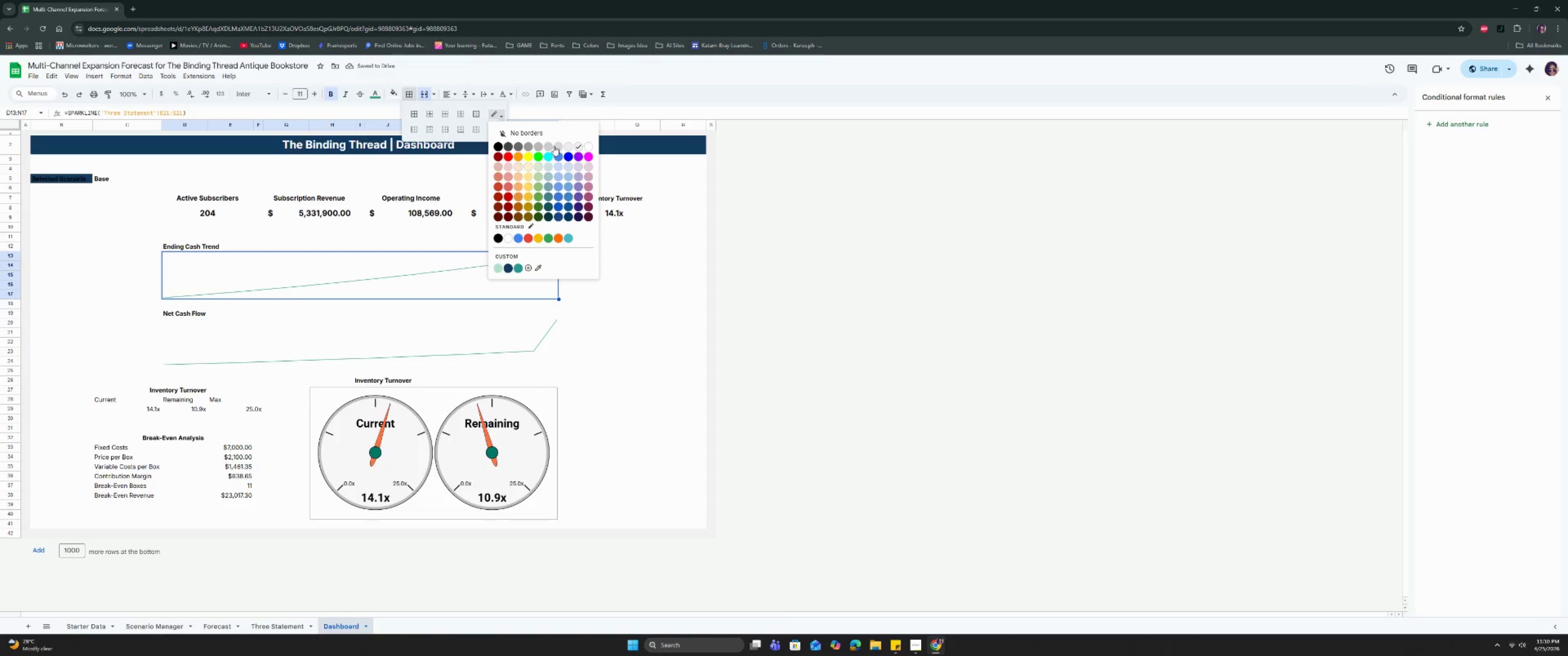 
left_click([548, 145])
 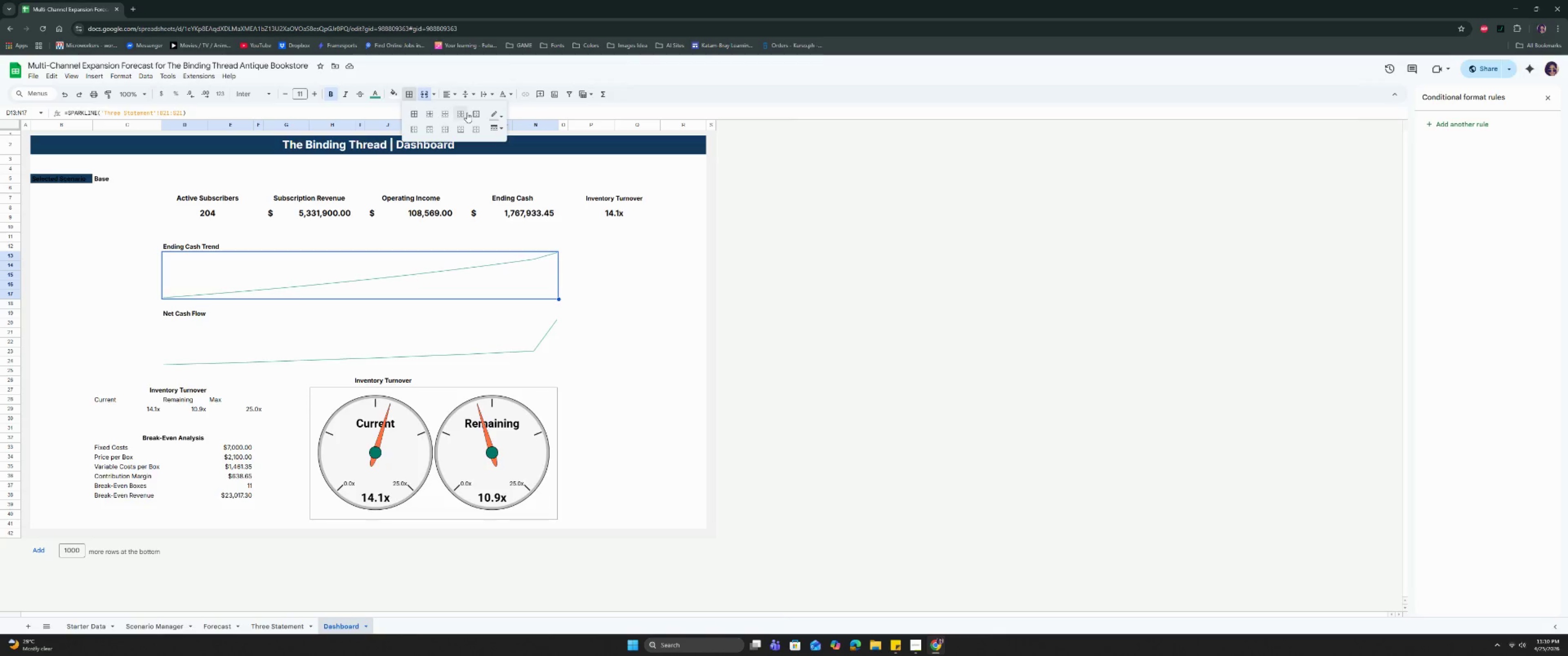 
left_click([474, 112])
 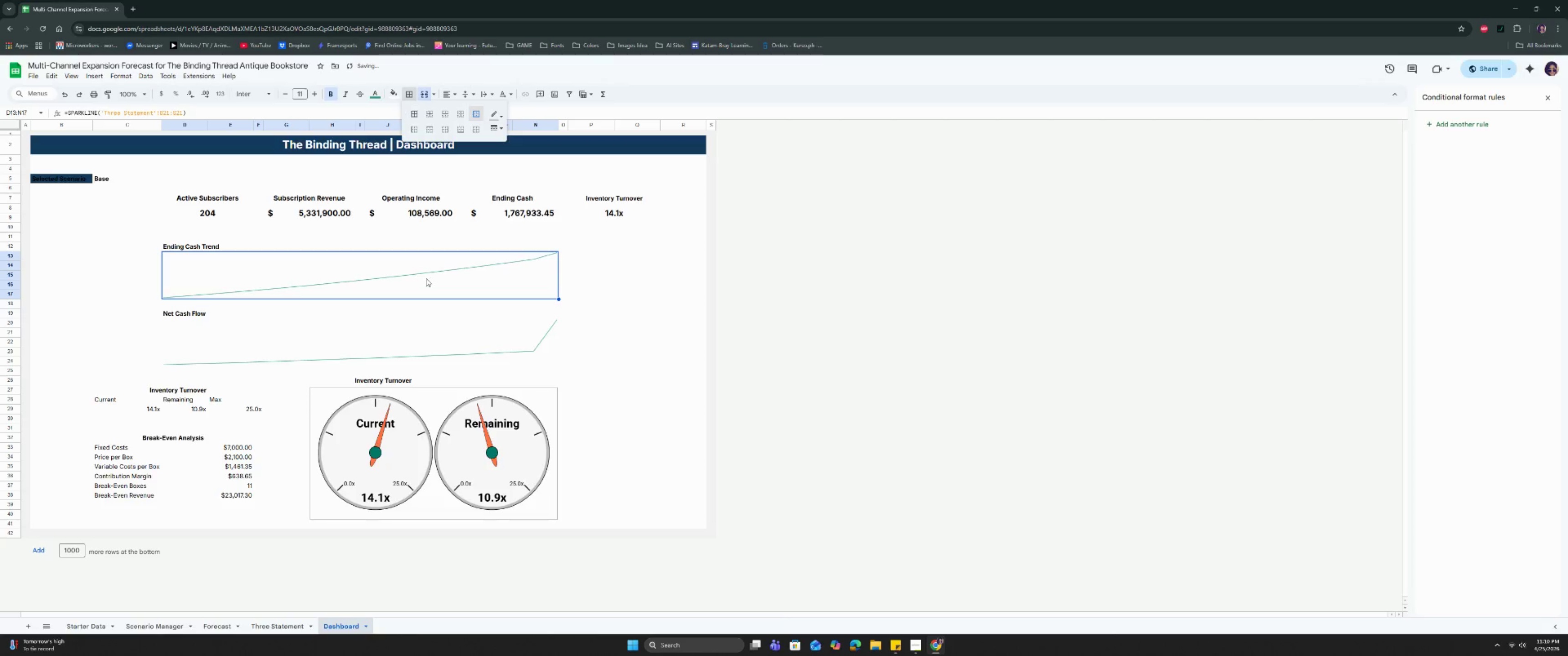 
left_click([423, 336])
 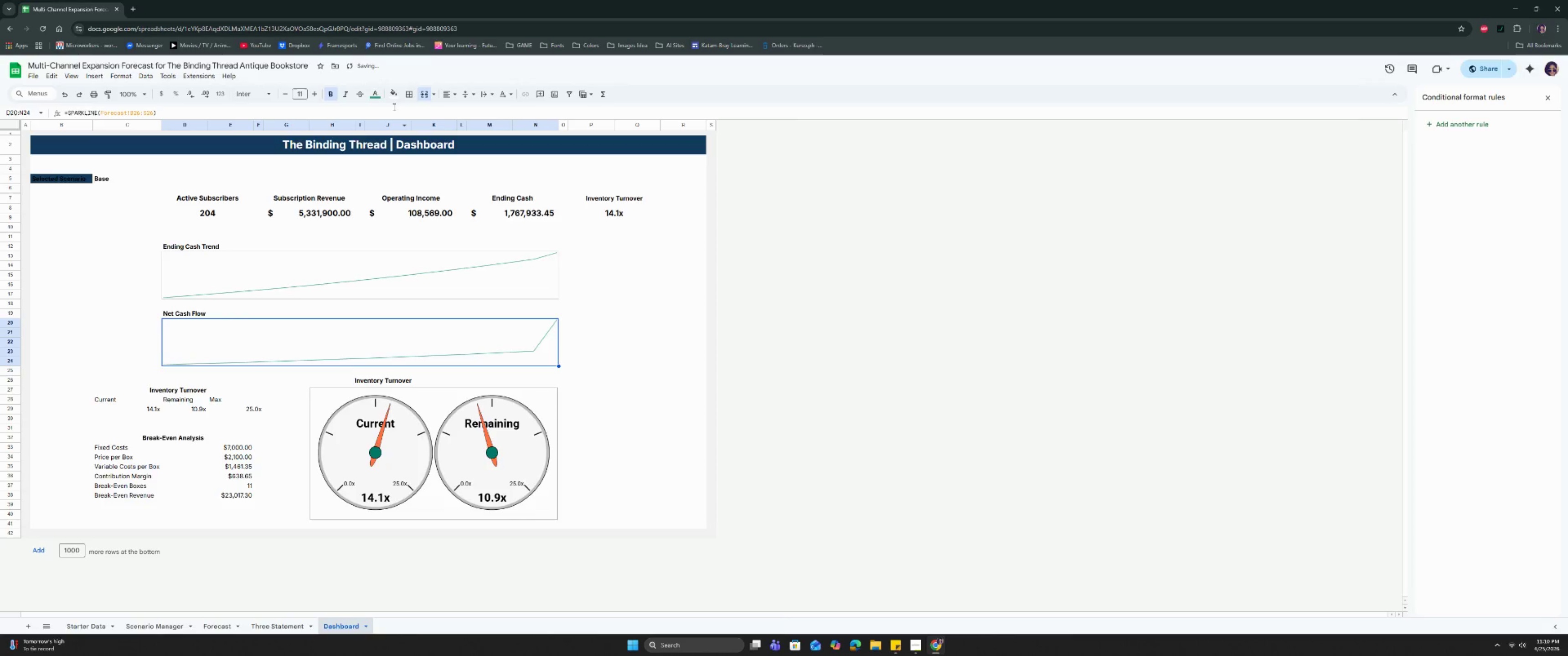 
left_click([411, 88])
 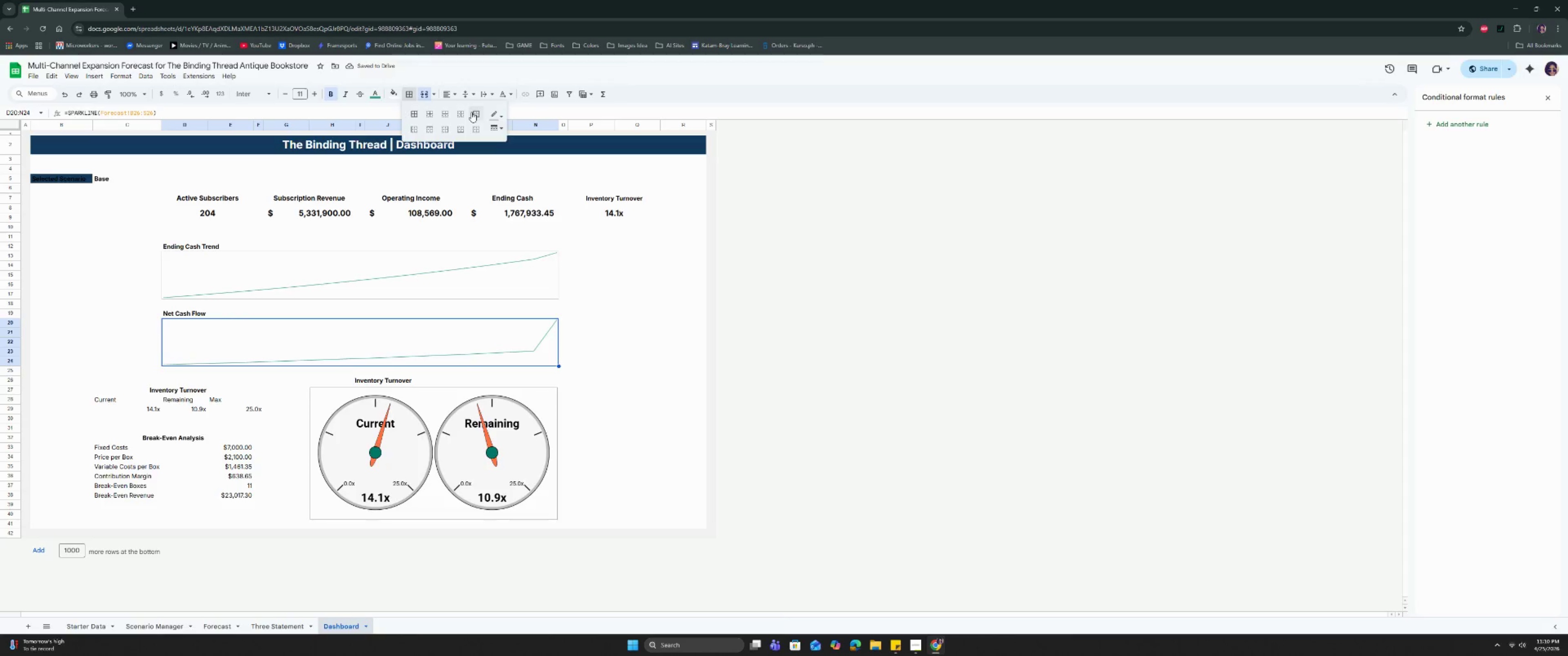 
left_click([471, 112])
 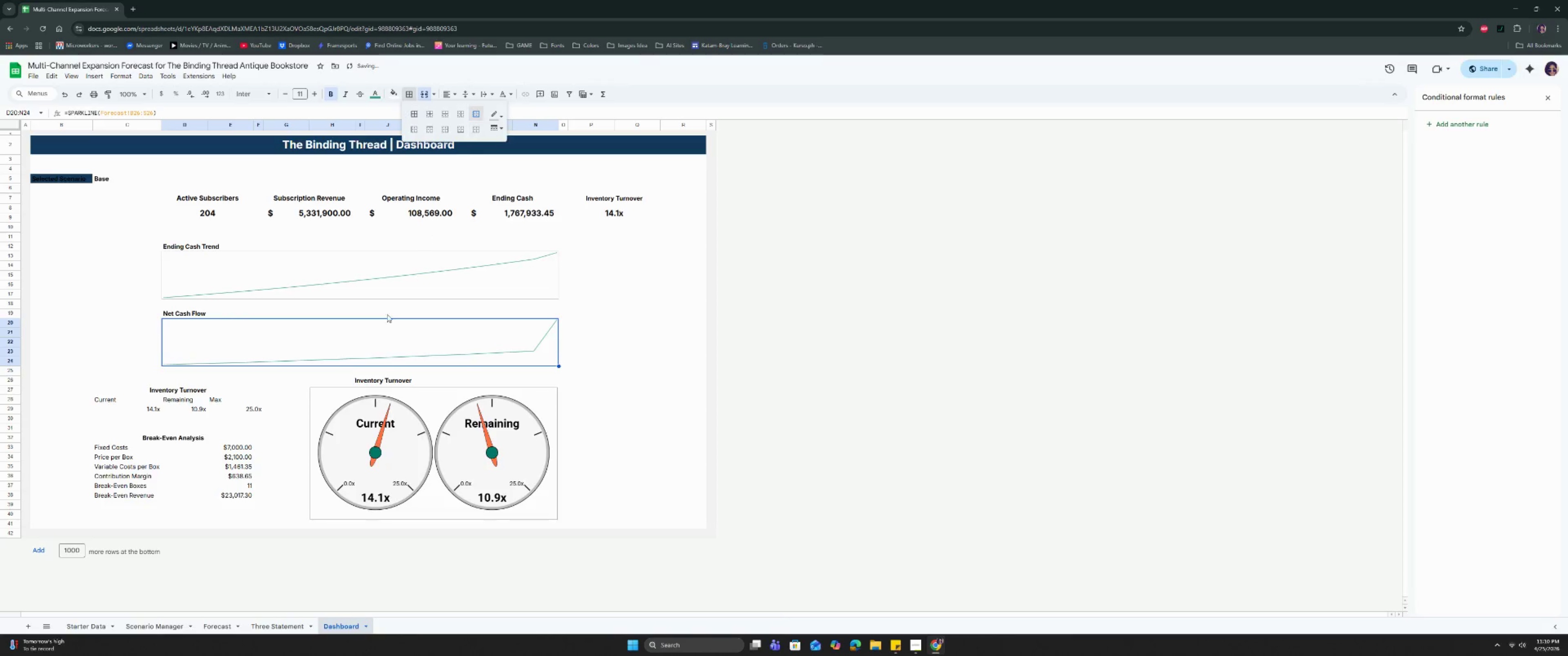 
left_click([377, 335])
 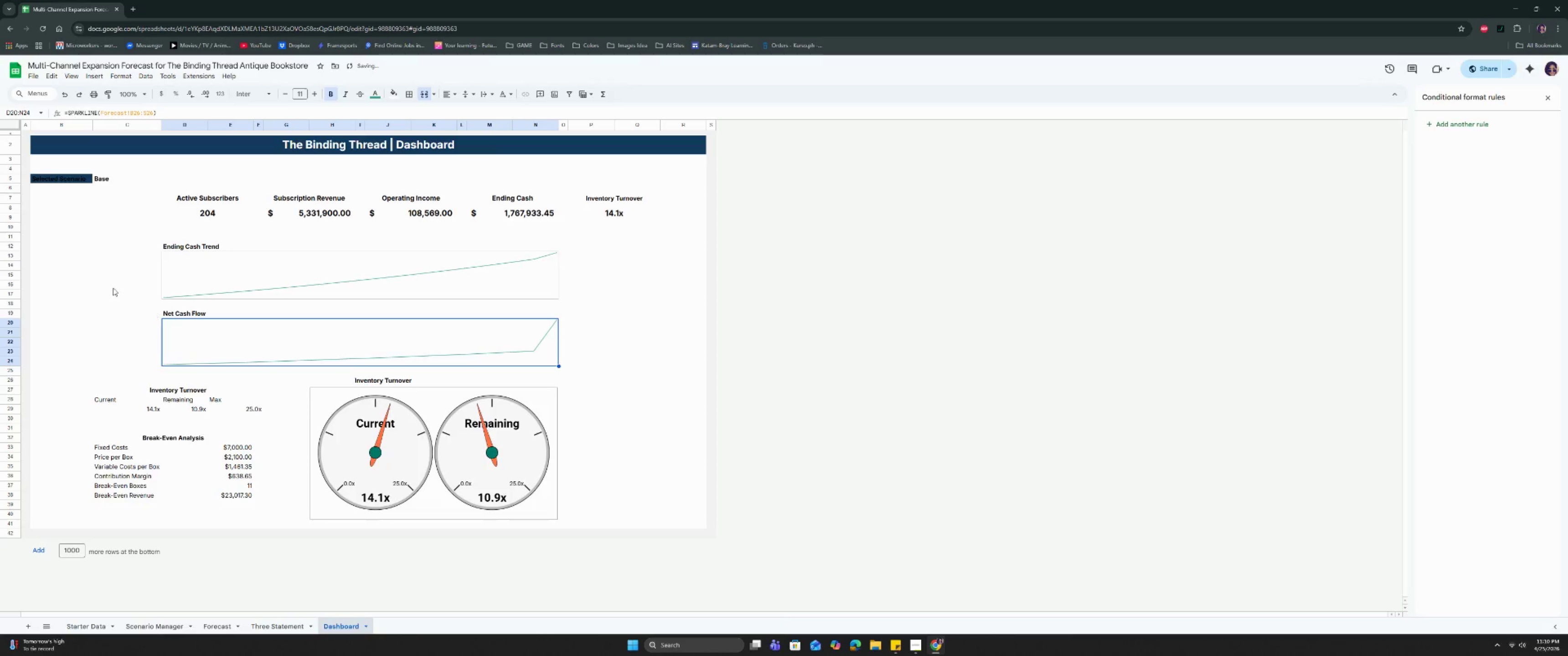 
left_click([111, 287])
 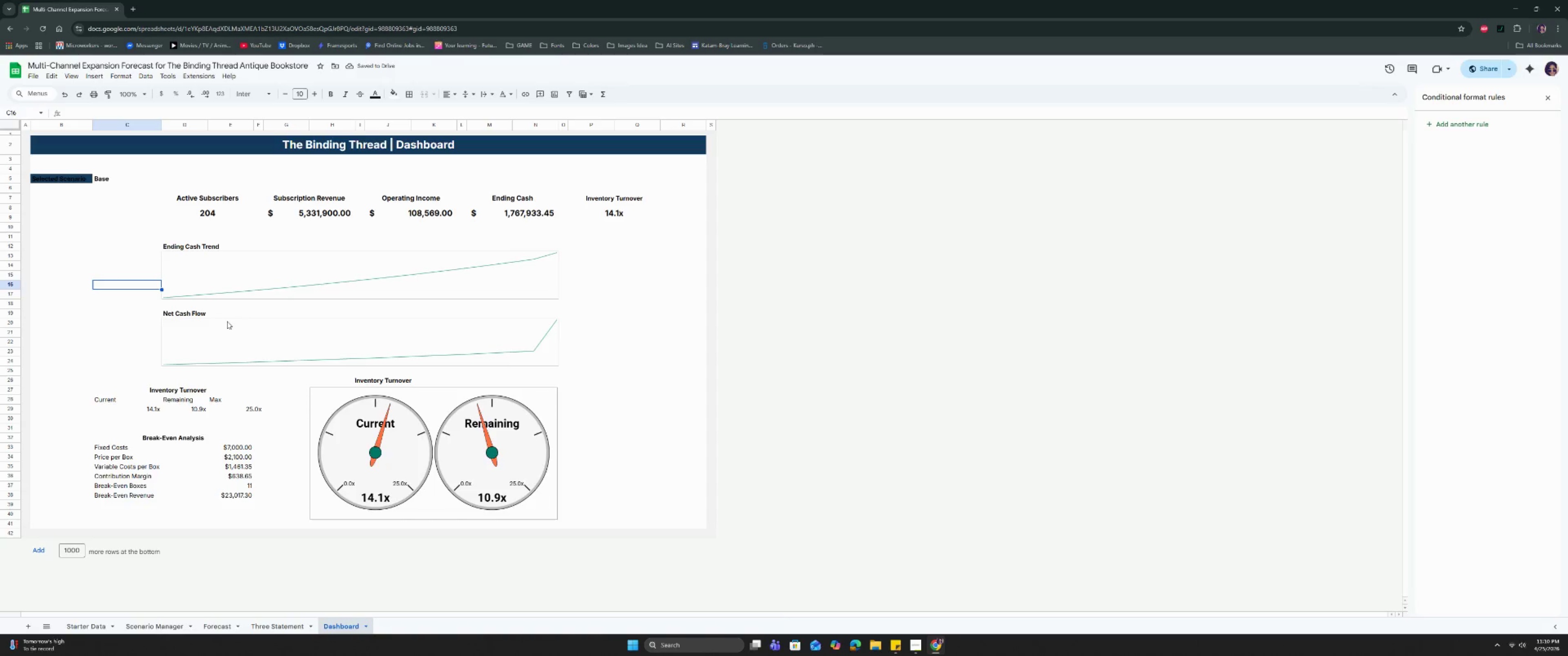 
left_click([156, 389])
 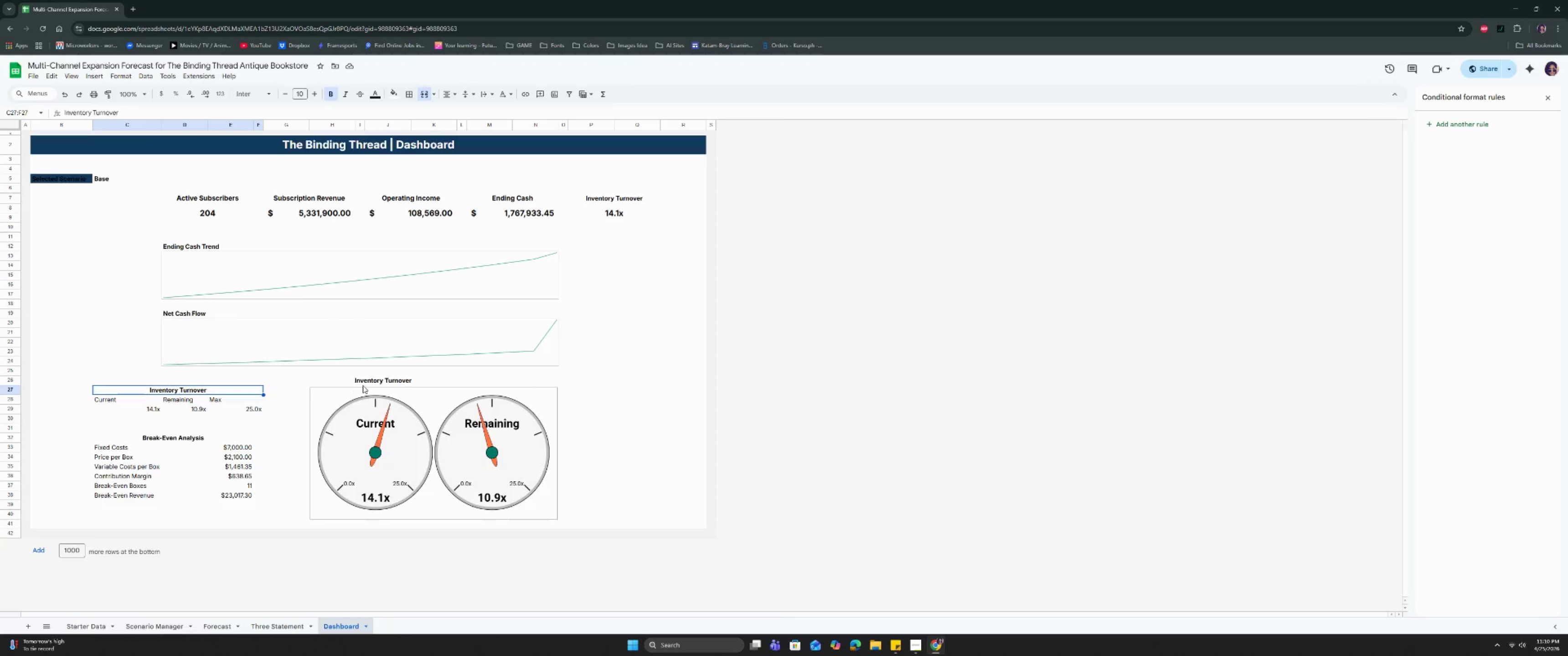 
left_click([365, 382])
 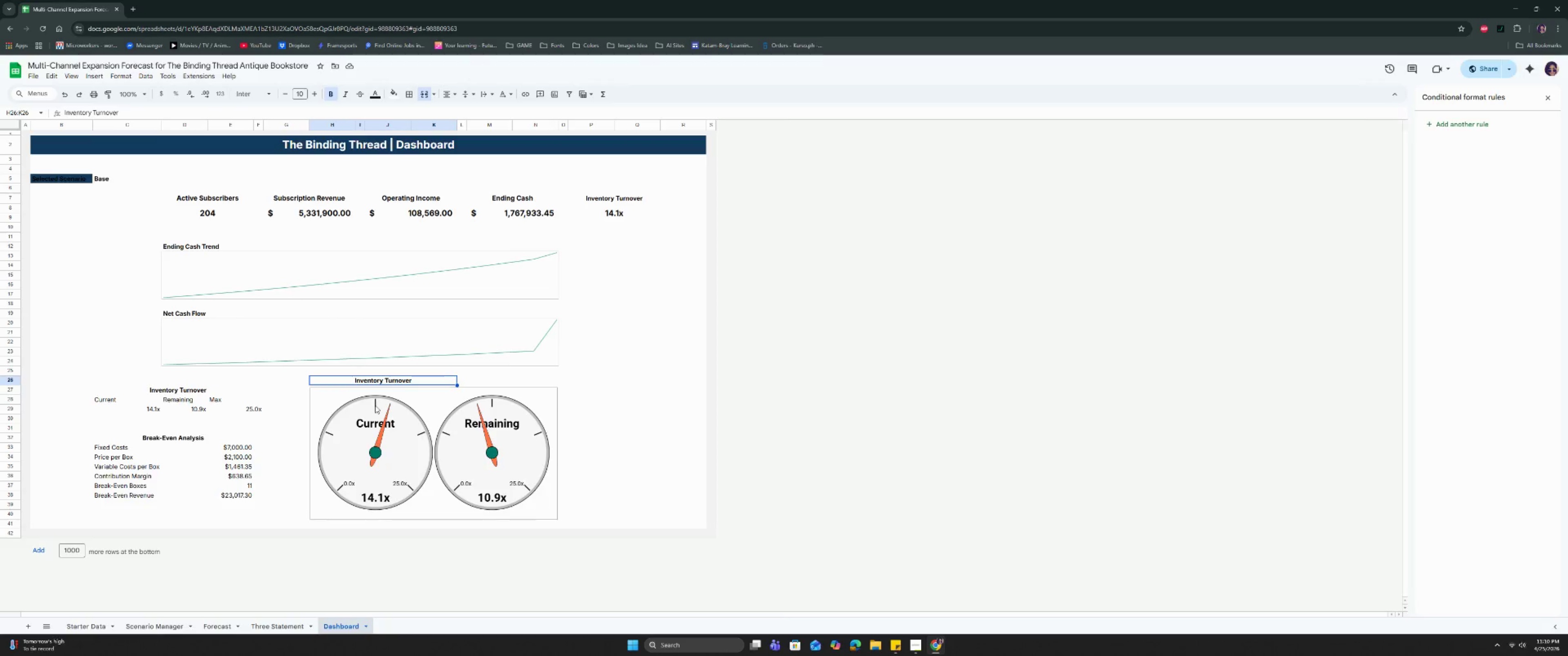 
left_click([375, 405])
 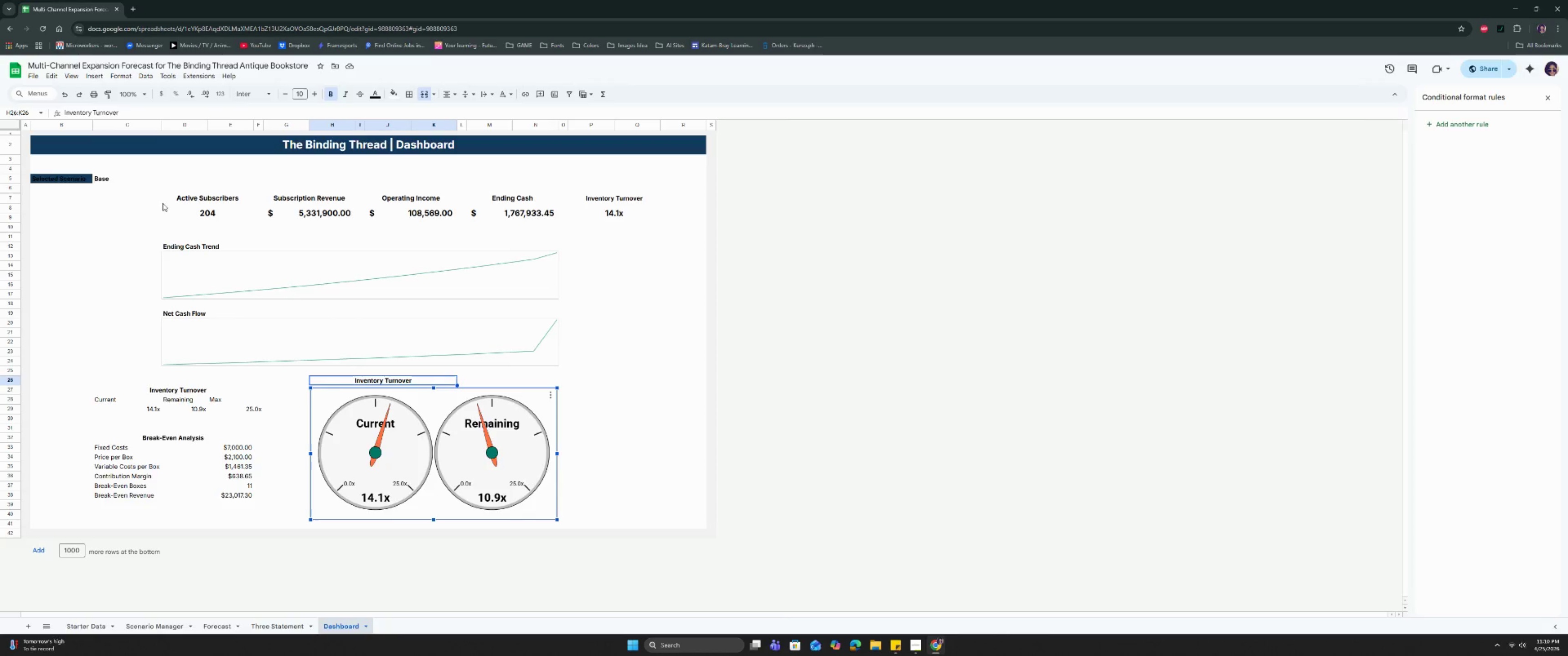 
left_click([206, 200])
 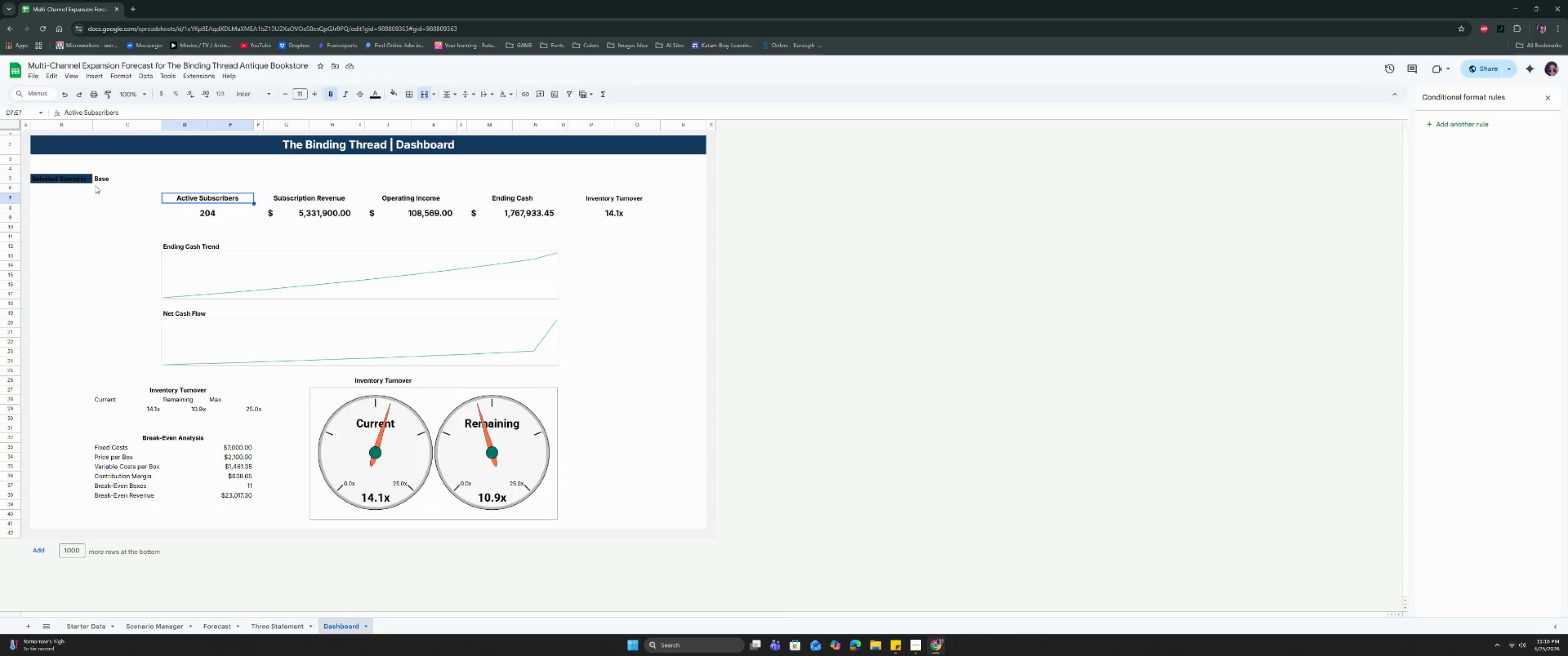 
left_click([70, 177])
 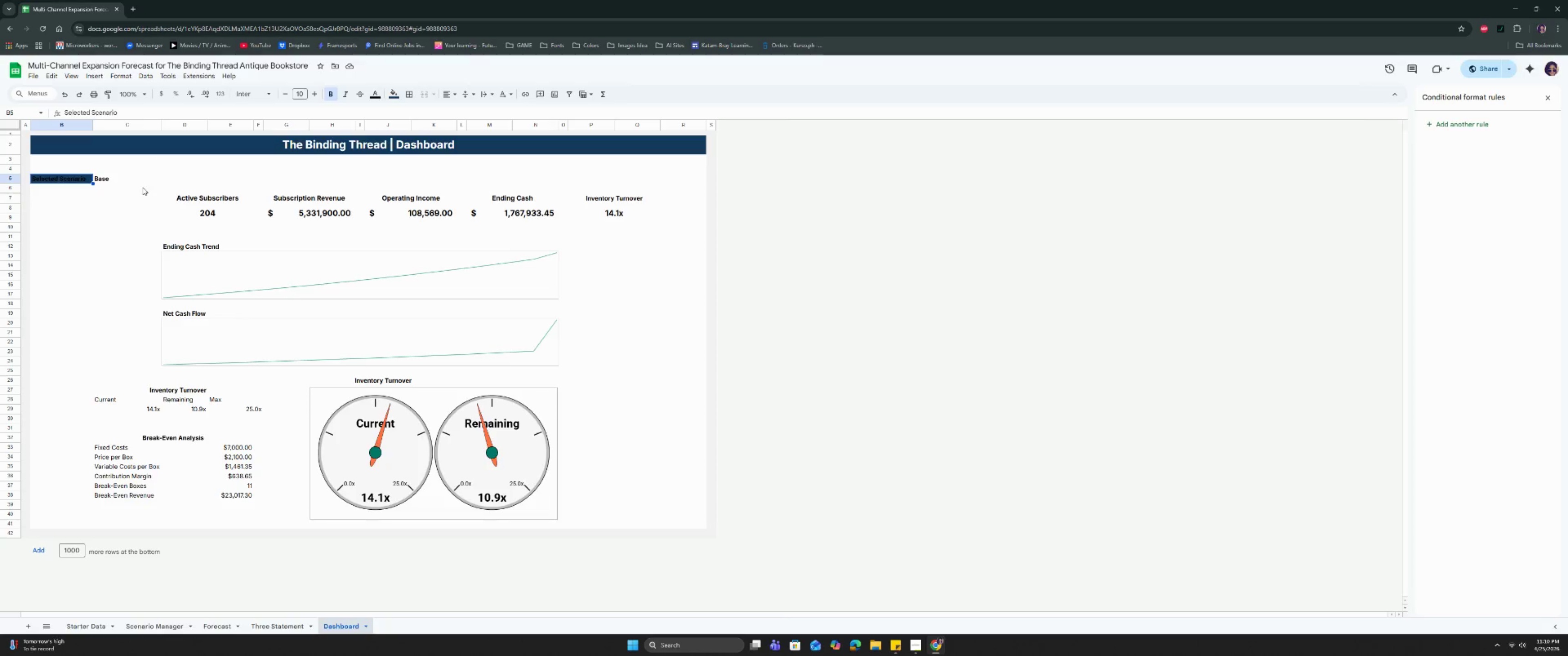 
wait(18.28)
 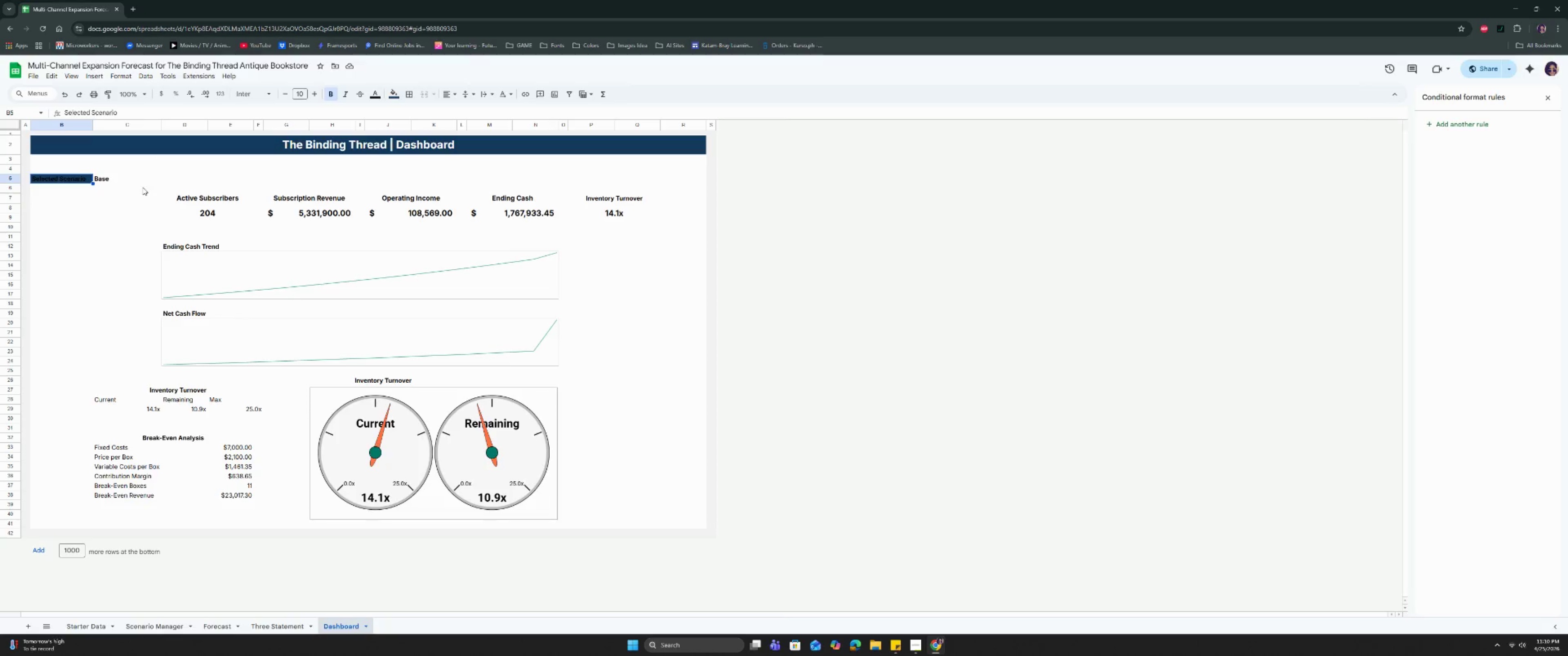 
left_click([394, 99])
 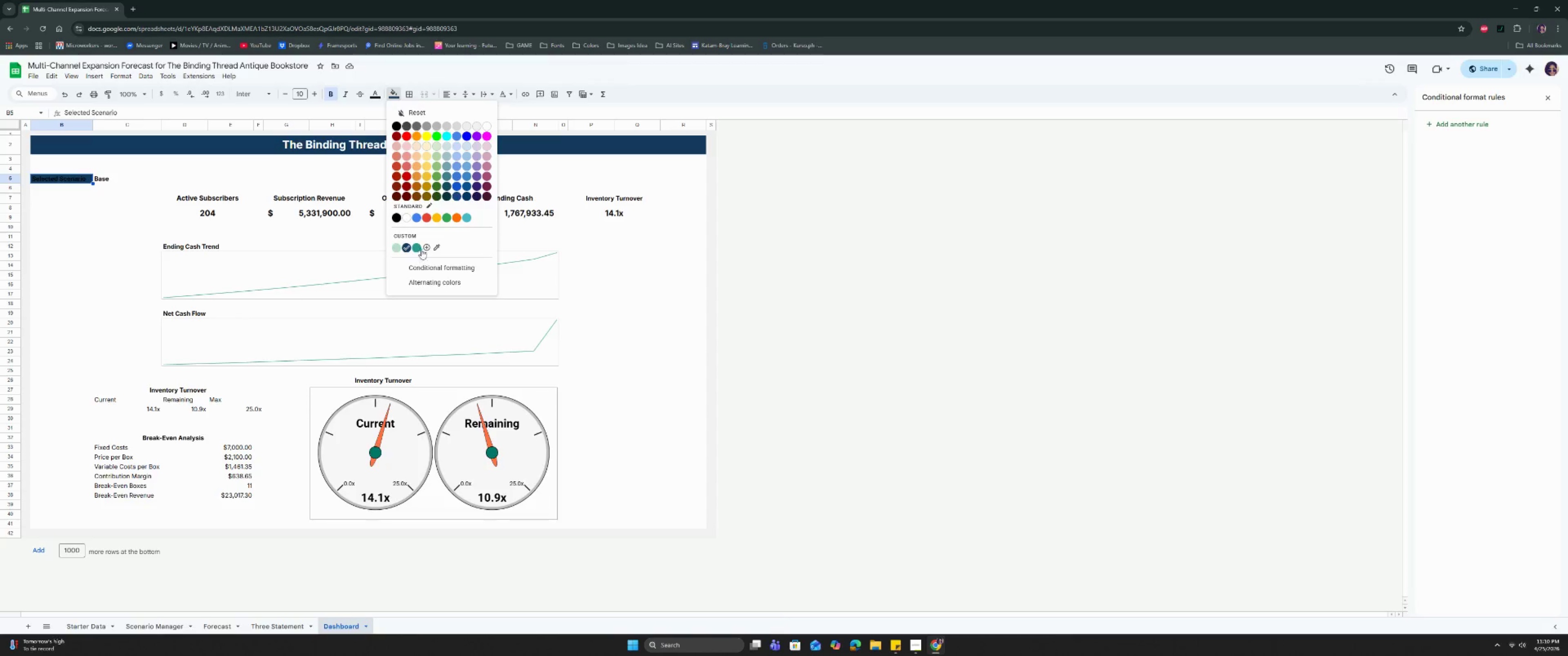 
left_click([430, 246])
 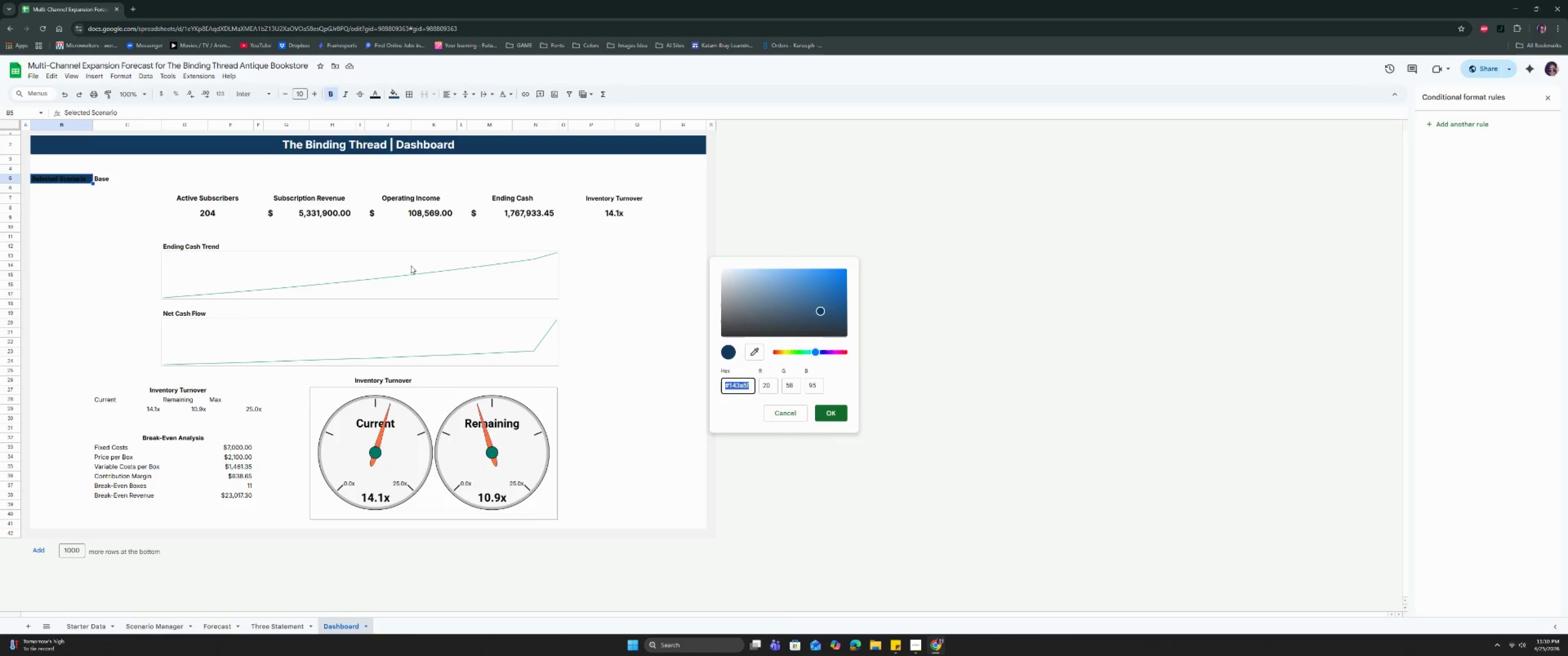 
type(6b7280)
 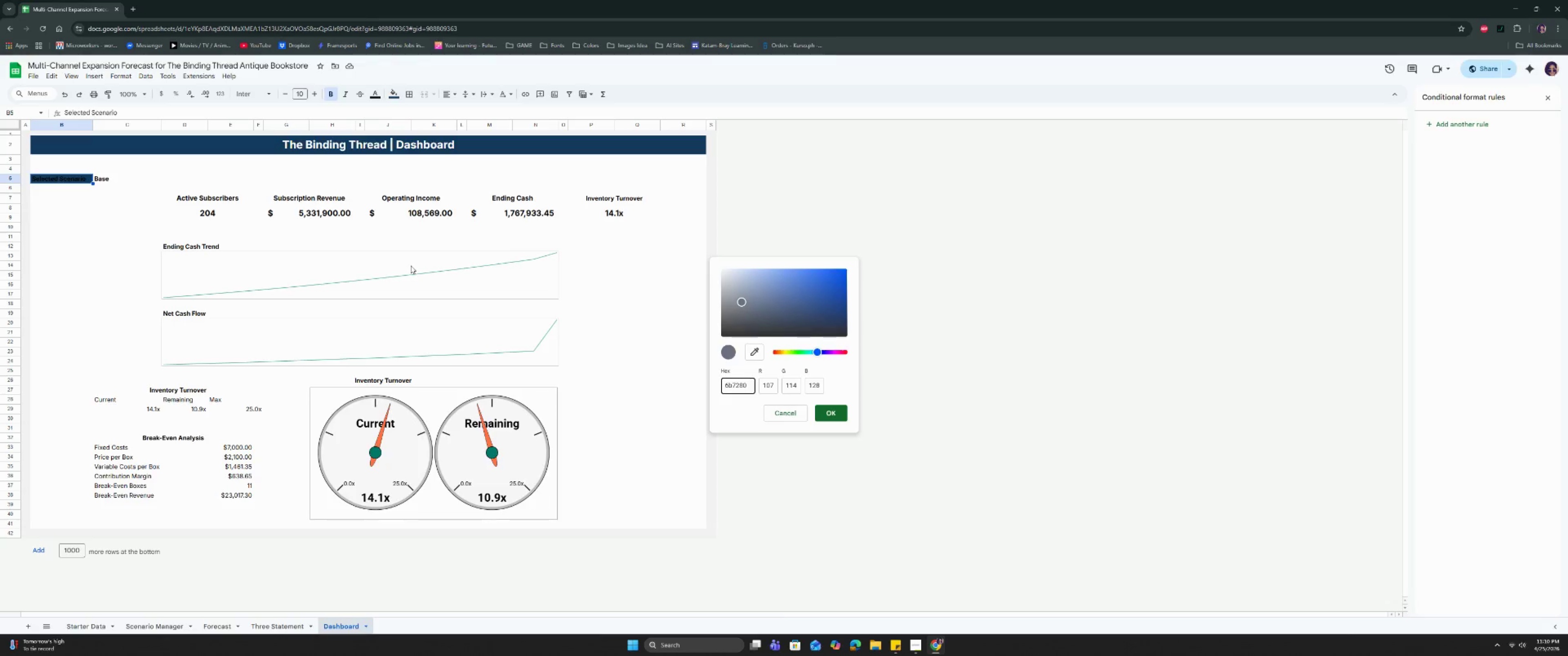 
key(Enter)
 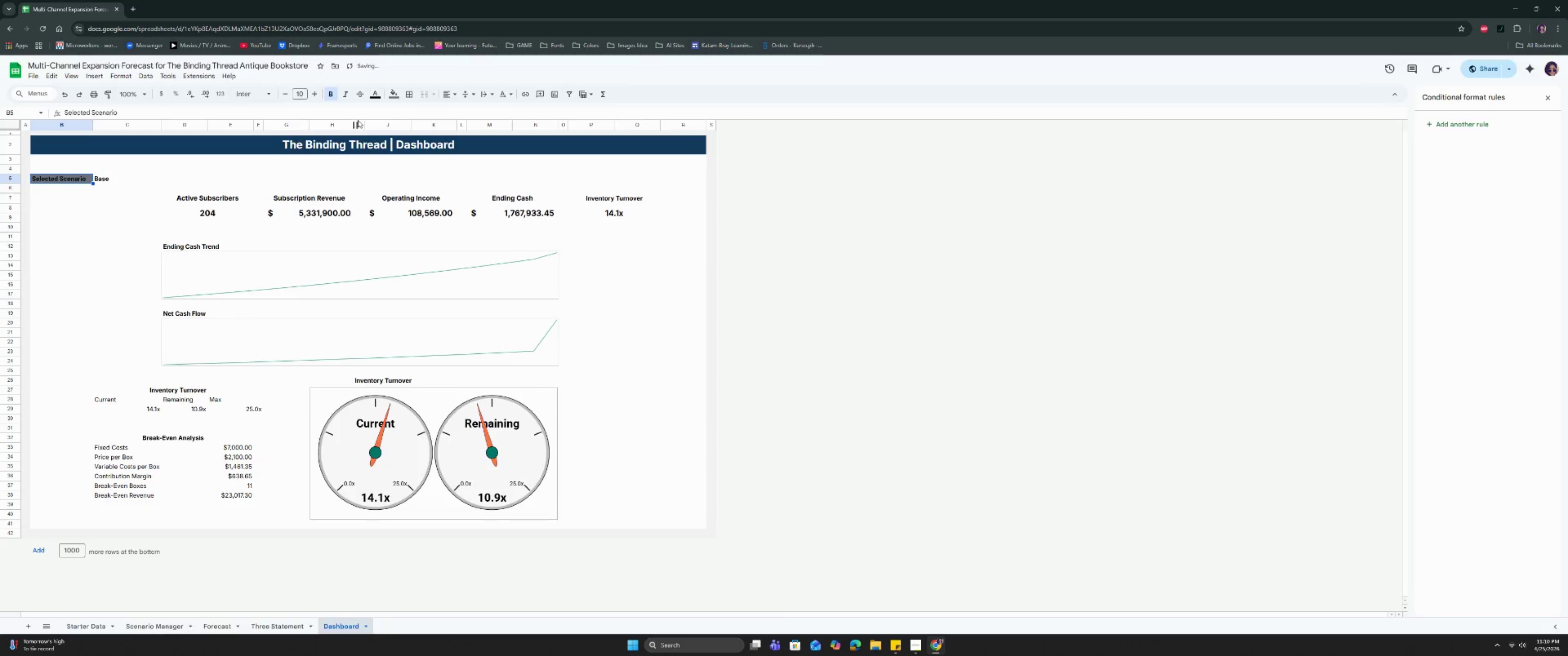 
left_click([377, 92])
 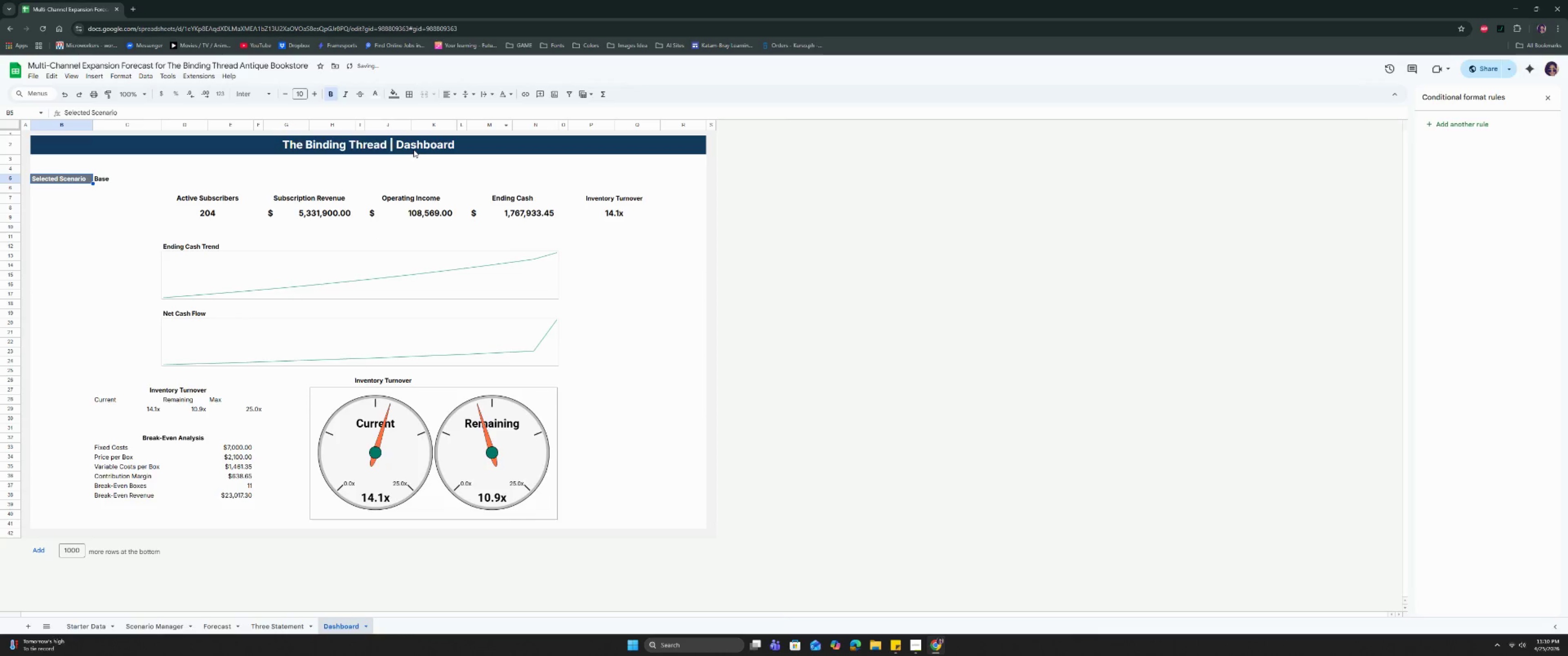 
double_click([208, 223])
 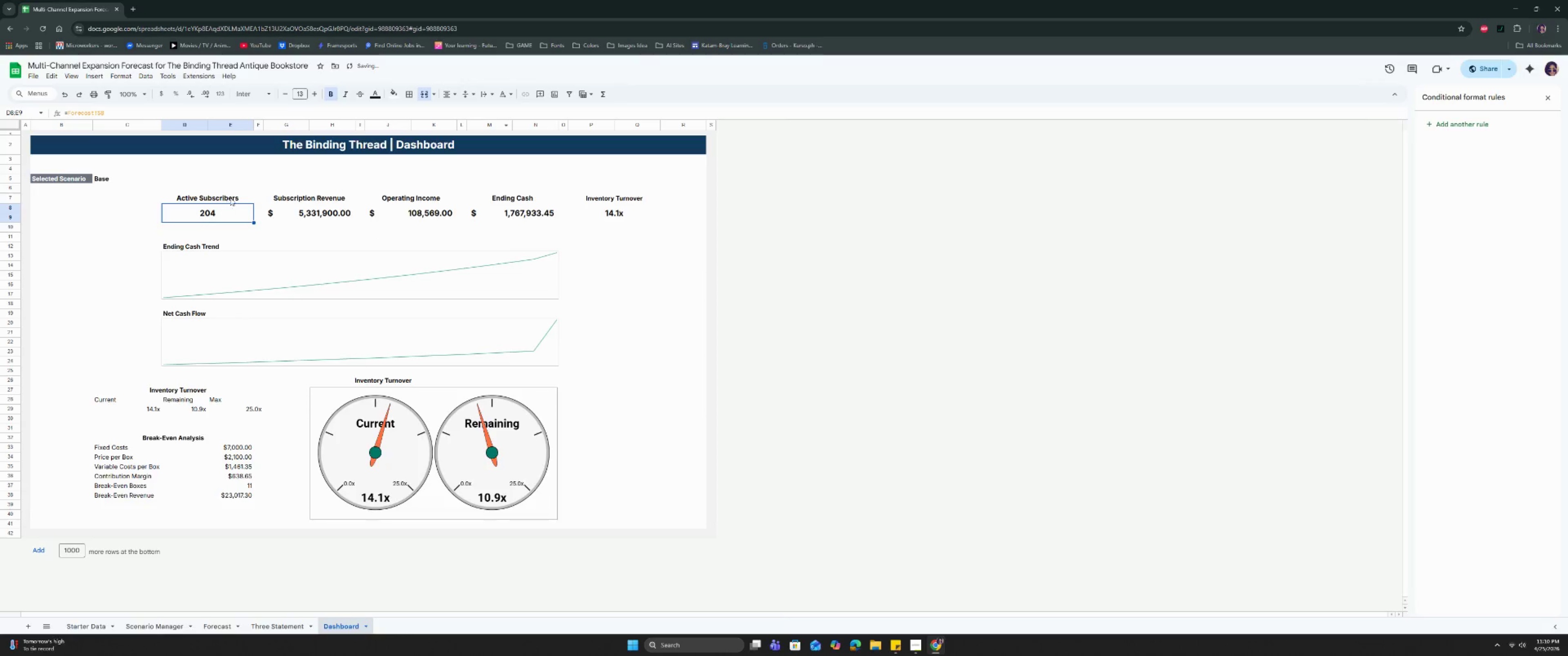 
left_click([231, 197])
 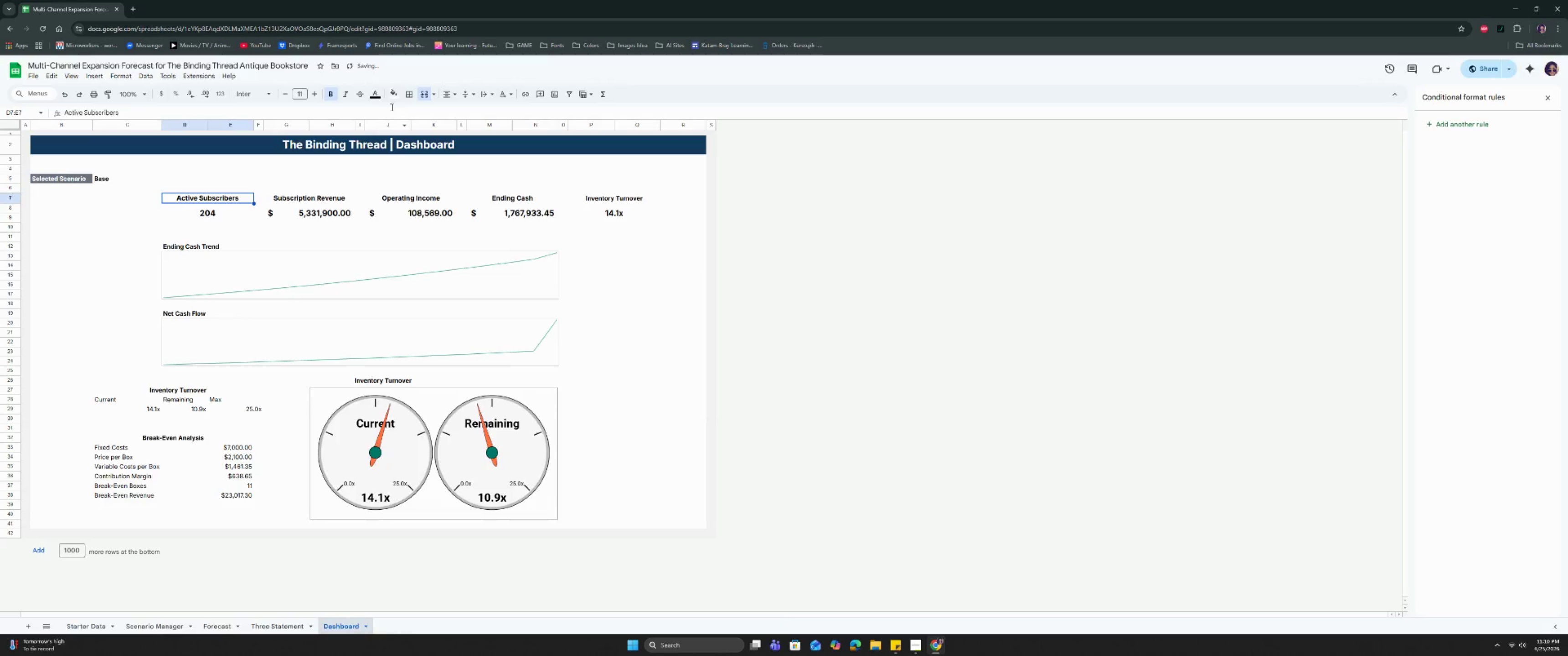 
left_click([394, 94])
 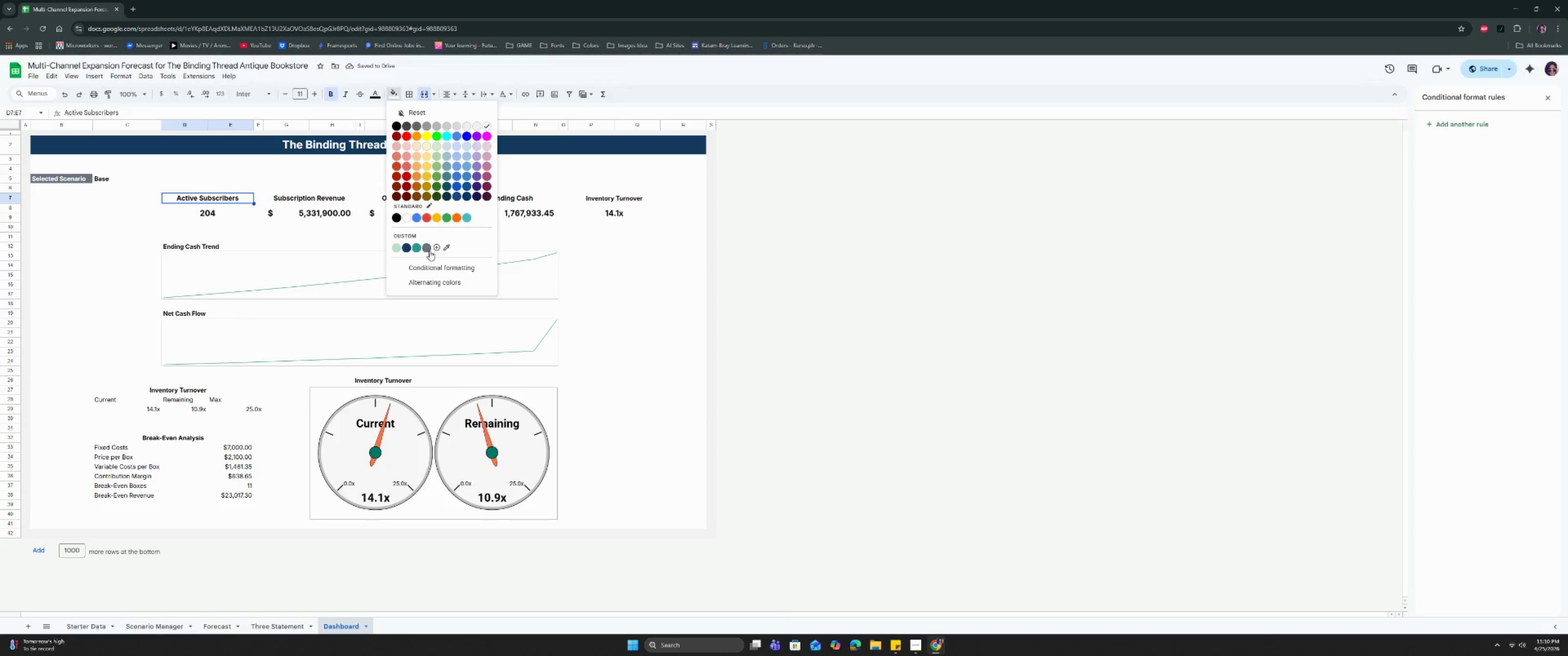 
left_click([425, 247])
 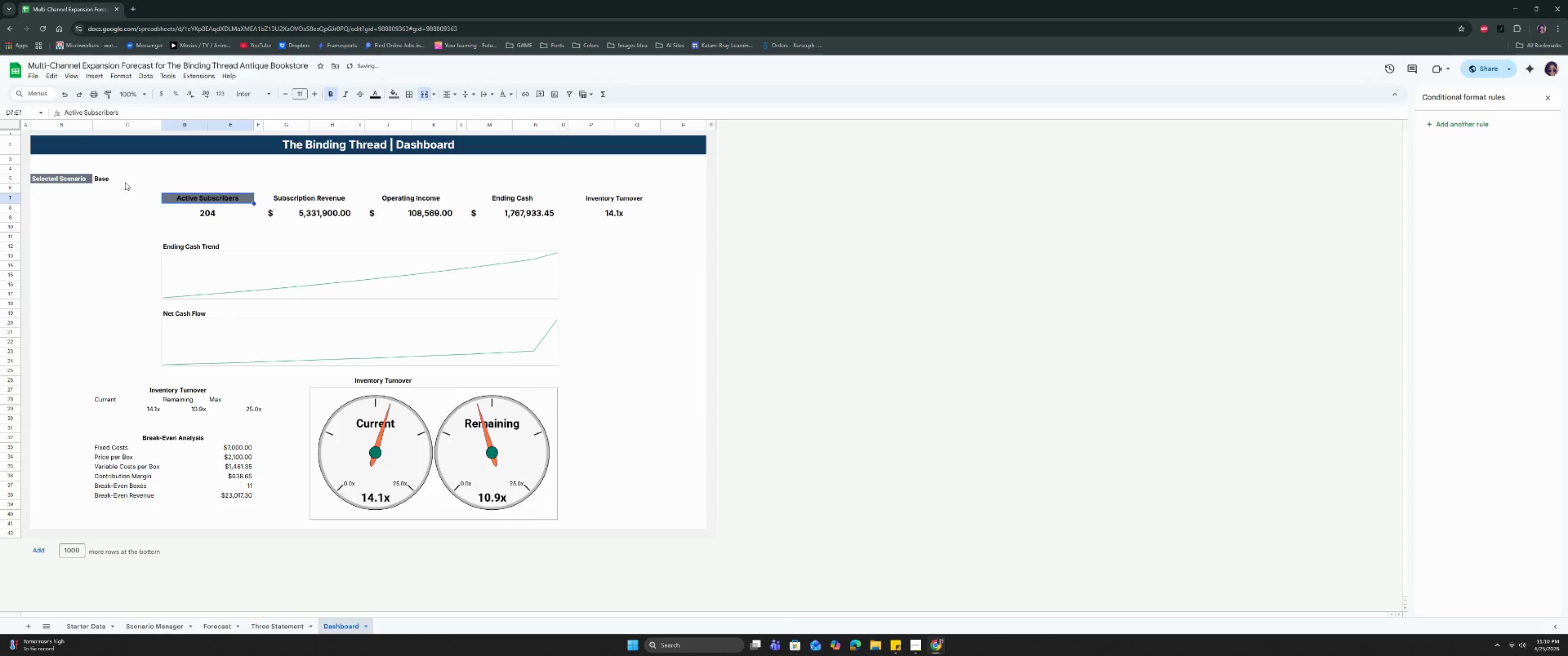 
double_click([122, 178])
 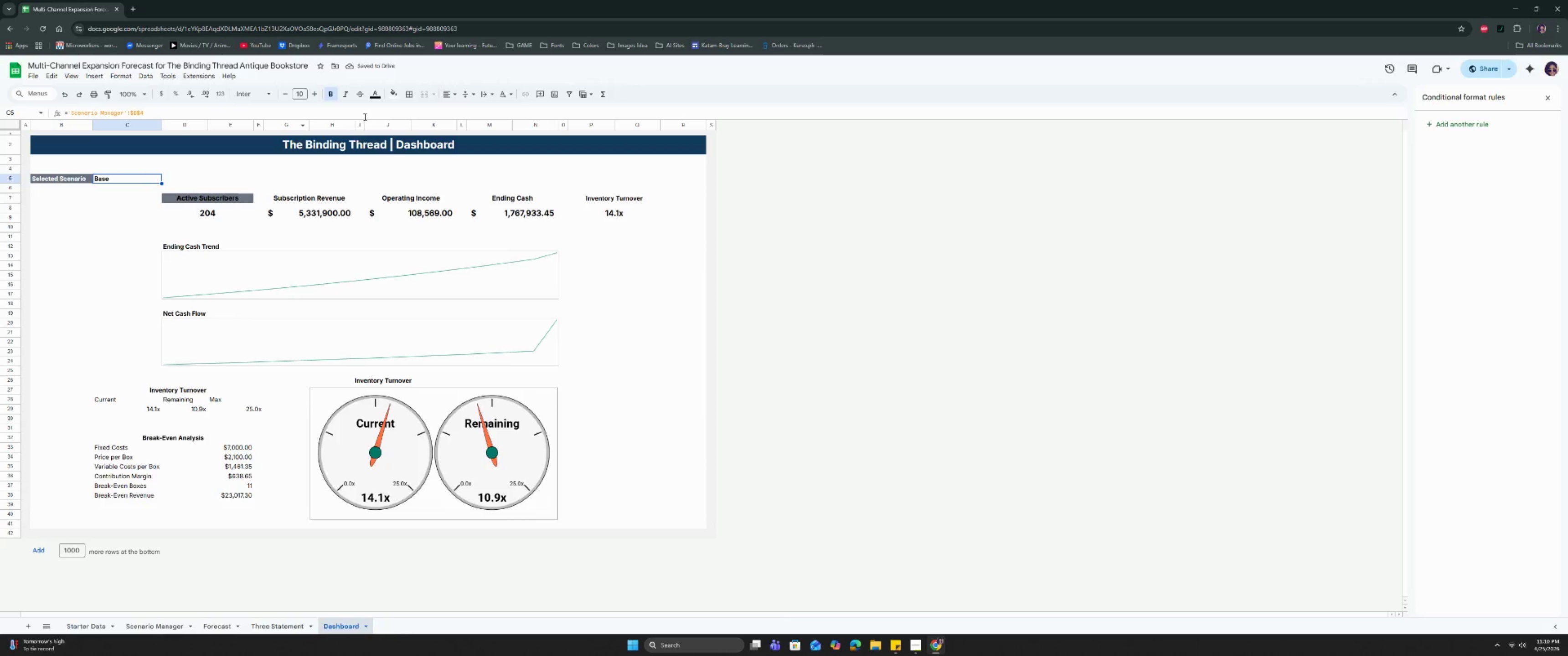 
left_click([393, 96])
 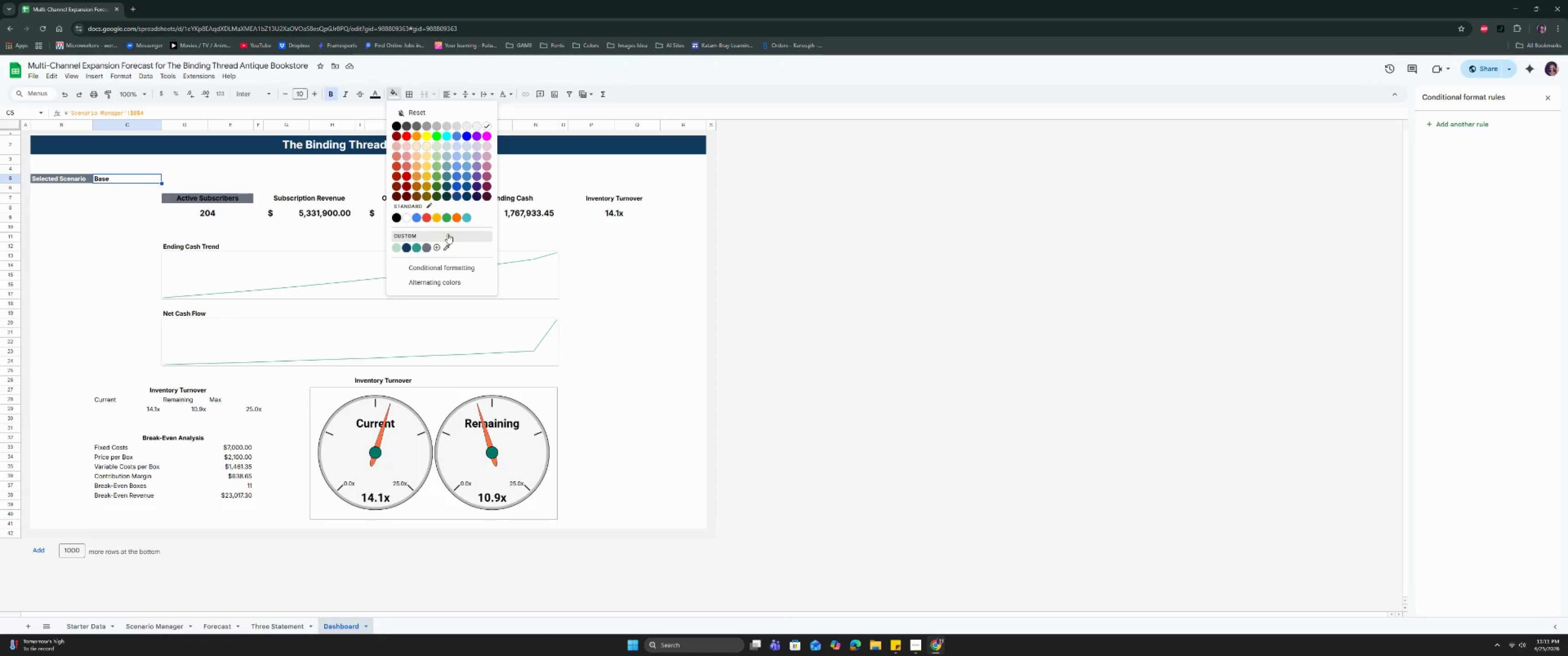 
left_click([267, 205])
 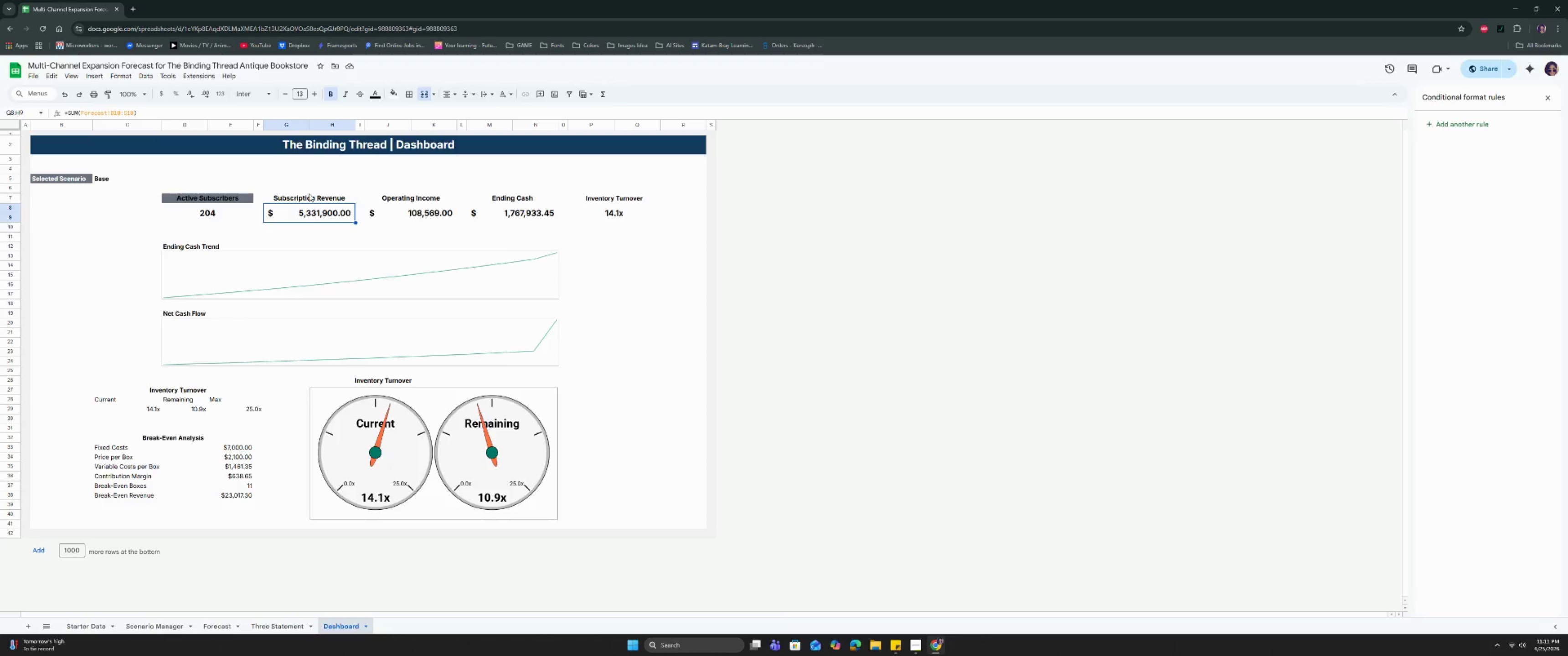 
left_click([311, 198])
 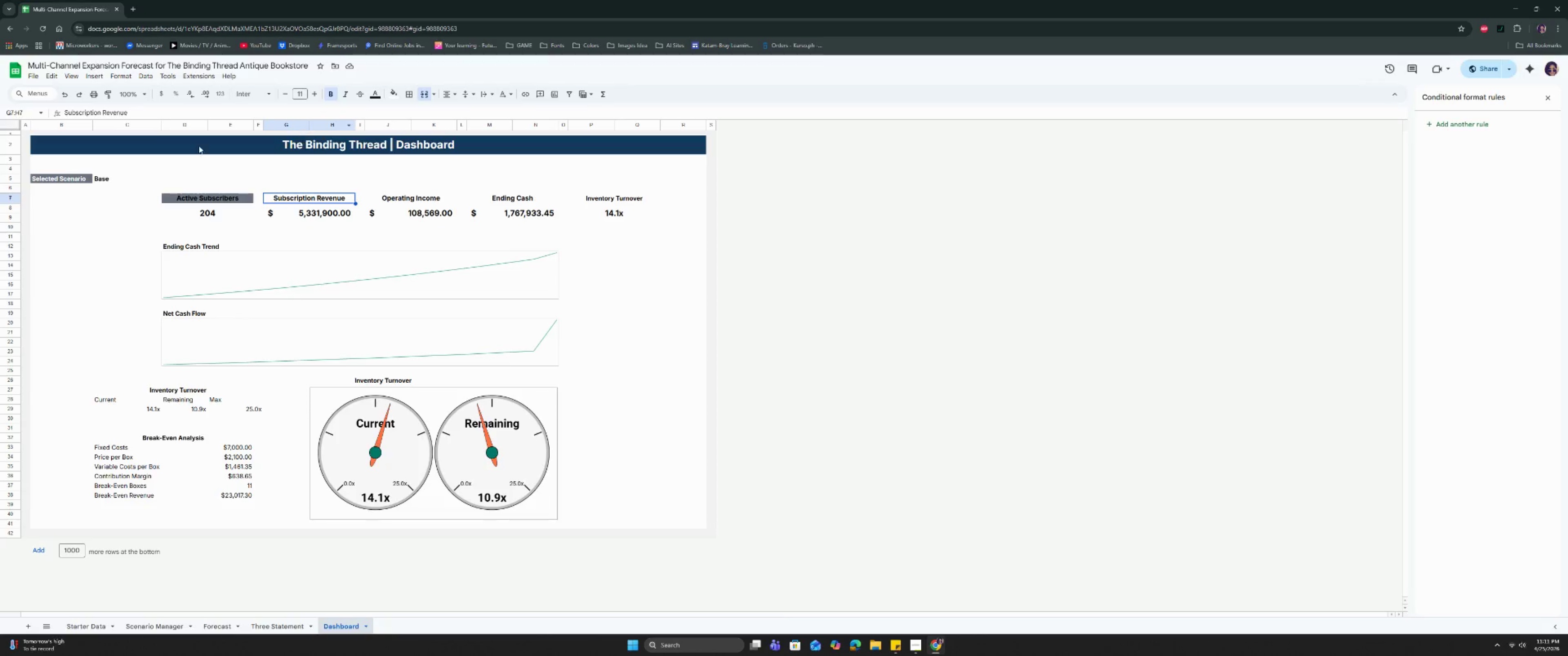 
left_click([112, 179])
 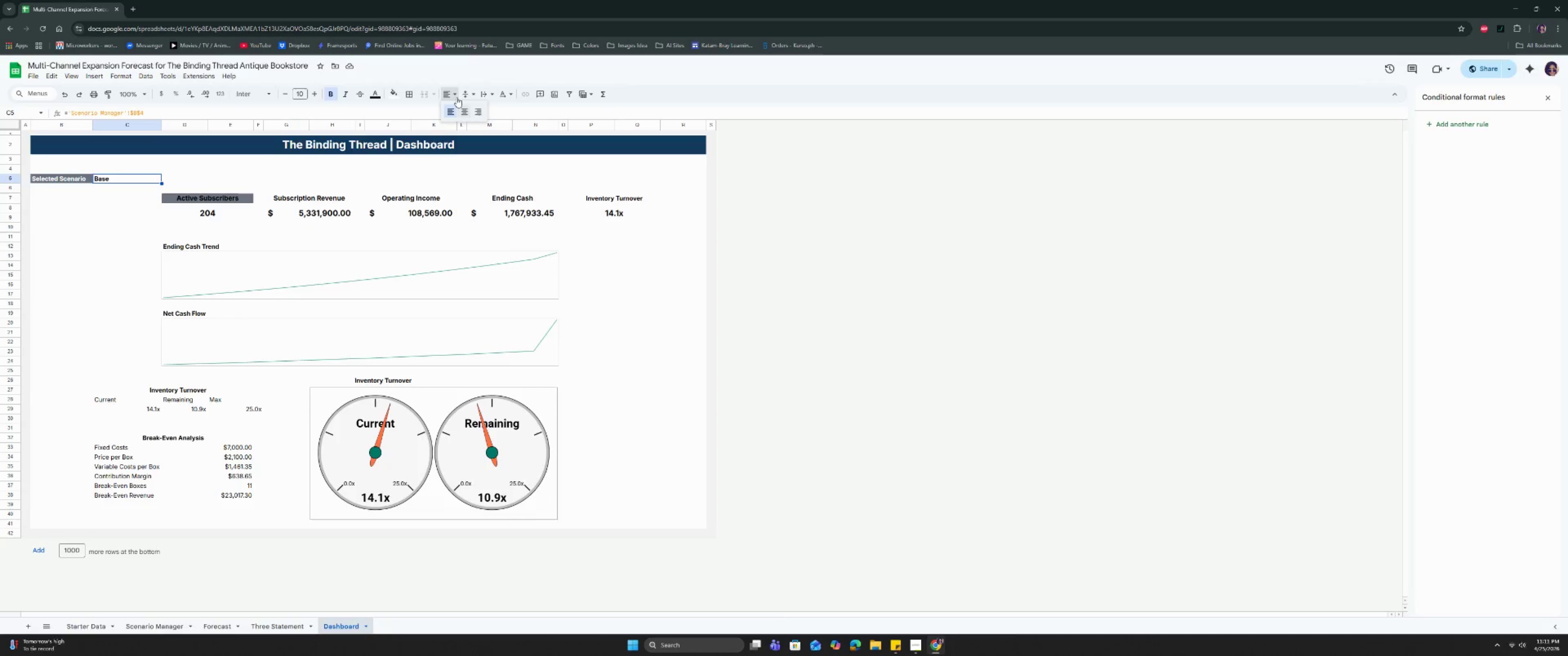 
double_click([468, 114])
 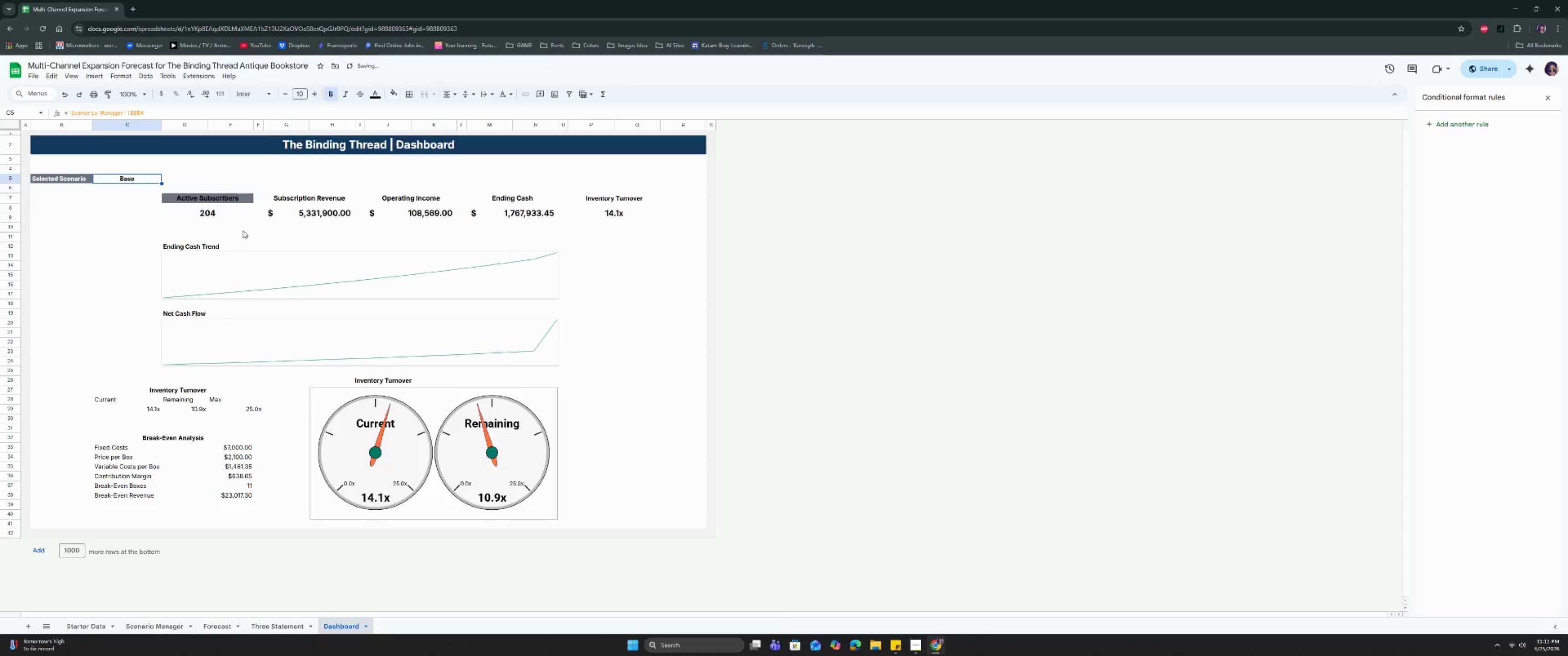 
left_click([241, 223])
 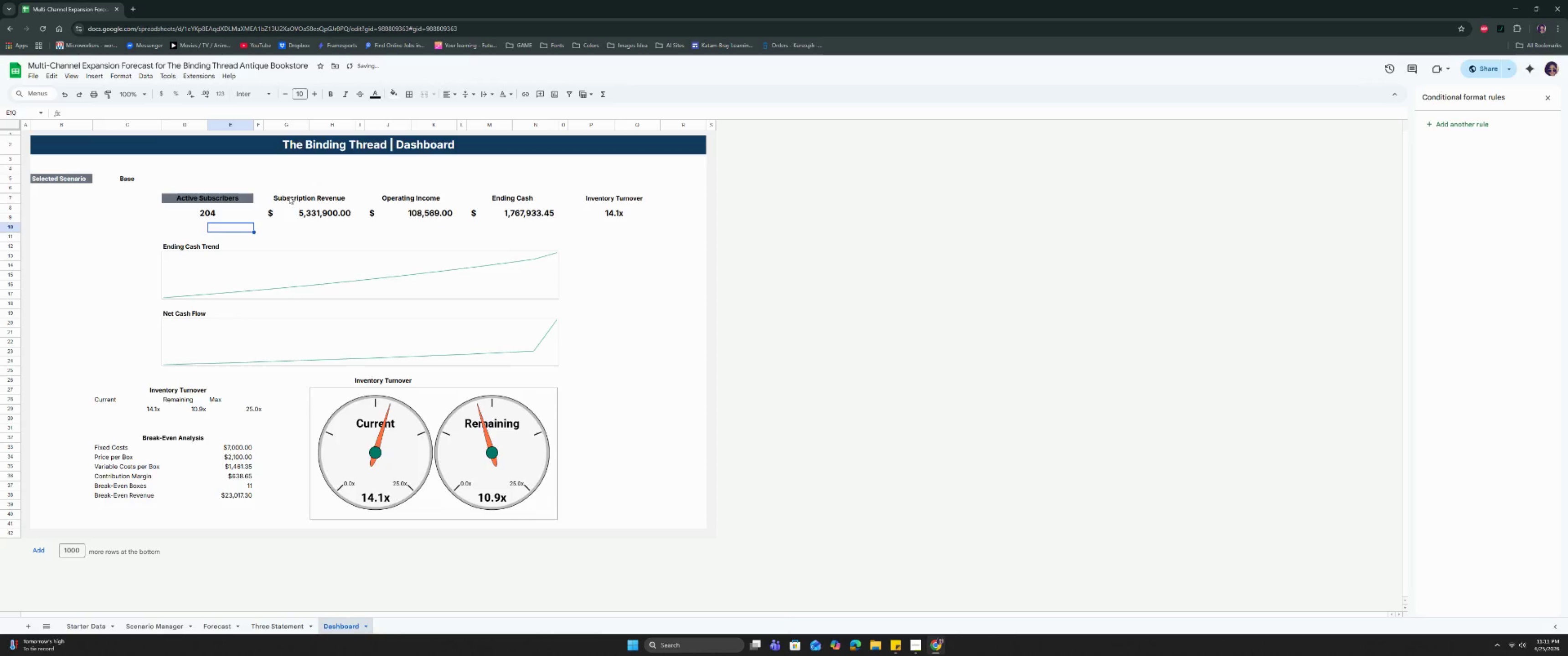 
left_click([296, 196])
 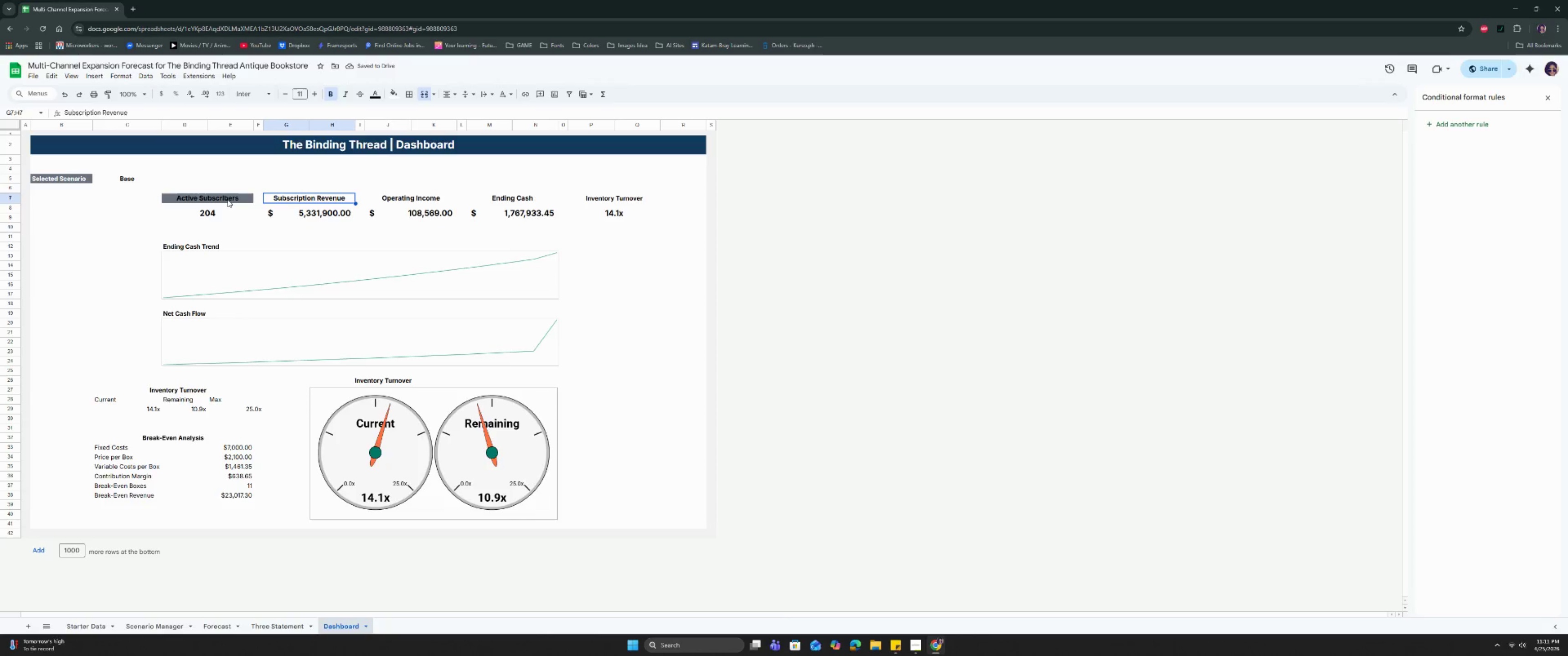 
left_click([392, 91])
 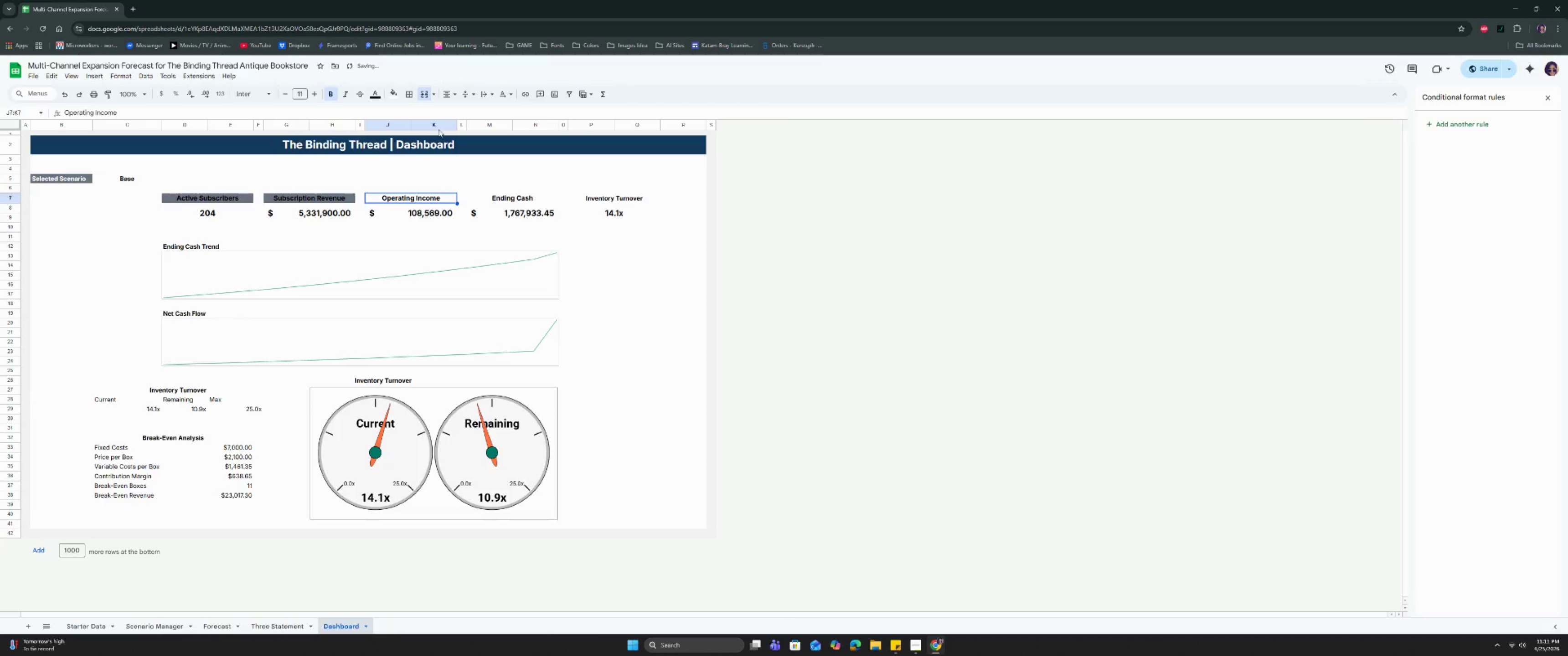 
left_click([397, 94])
 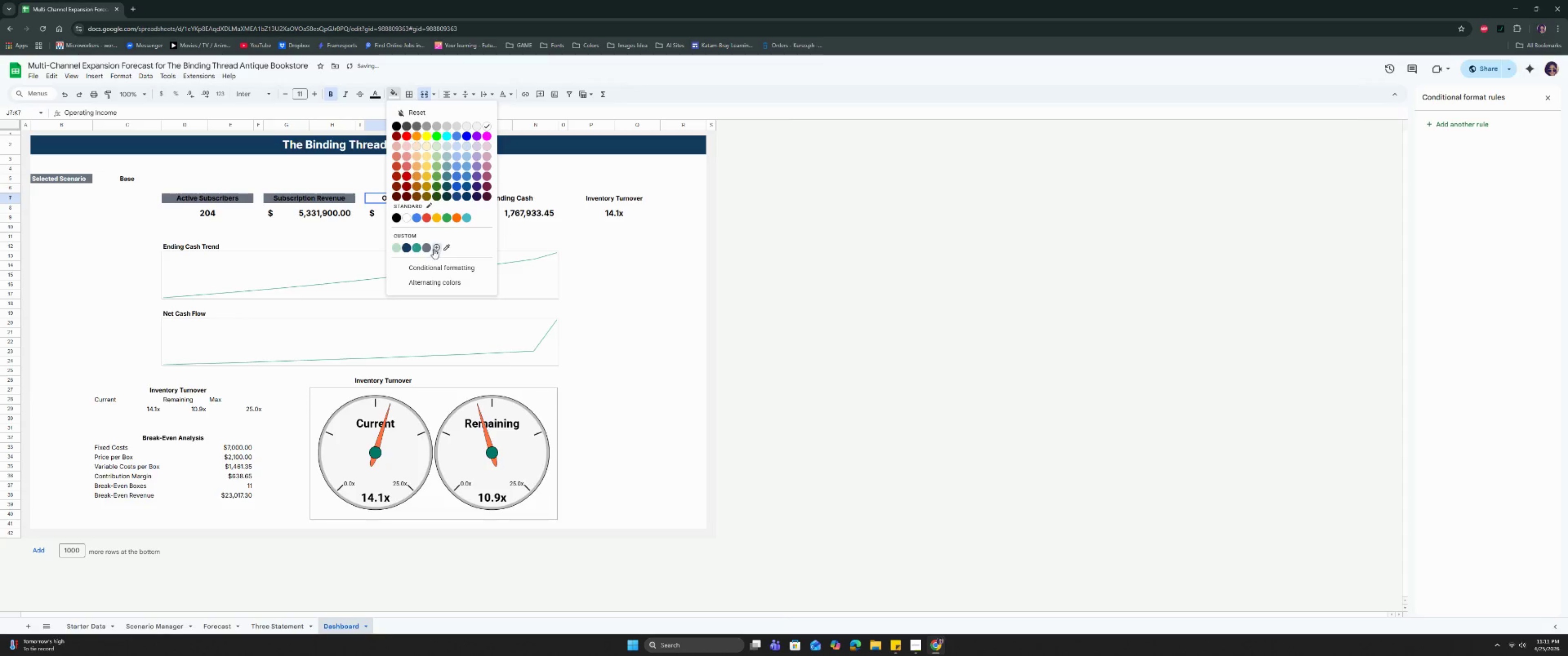 
left_click([427, 248])
 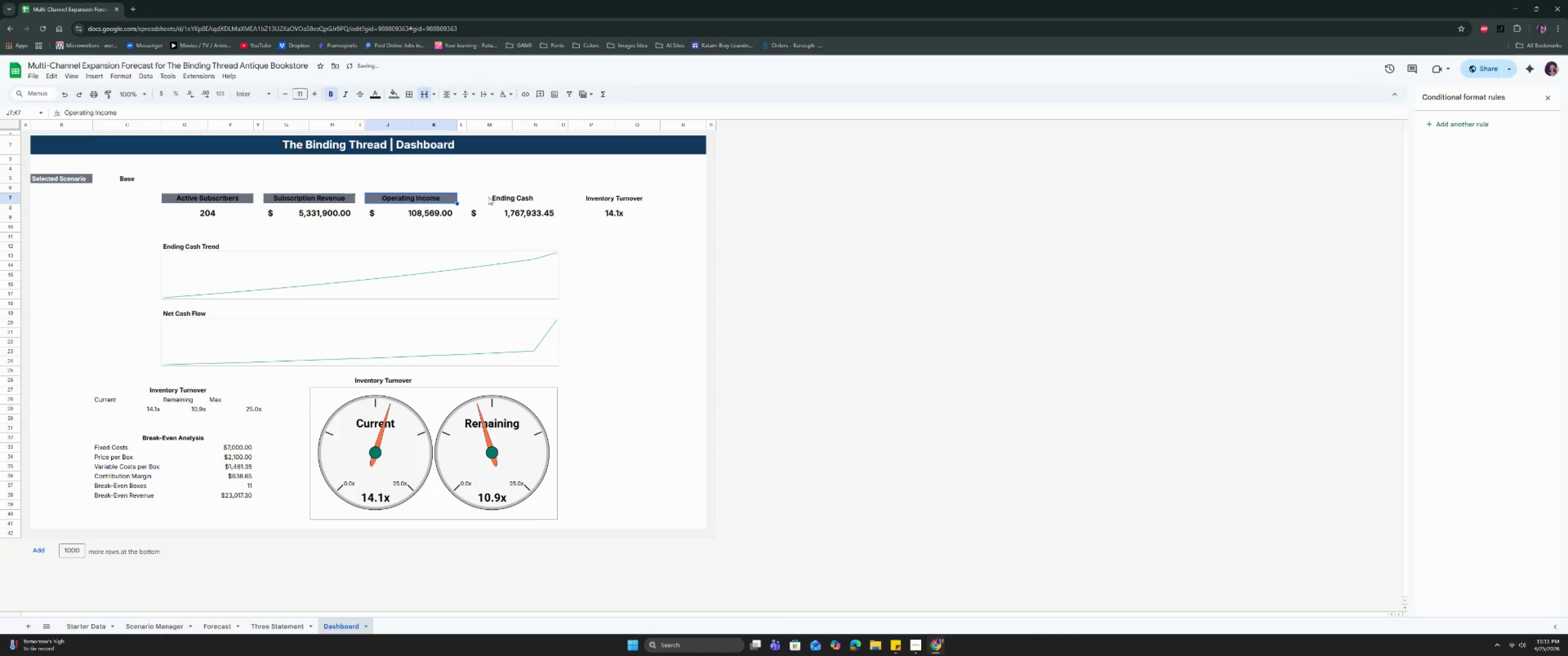 
left_click([489, 197])
 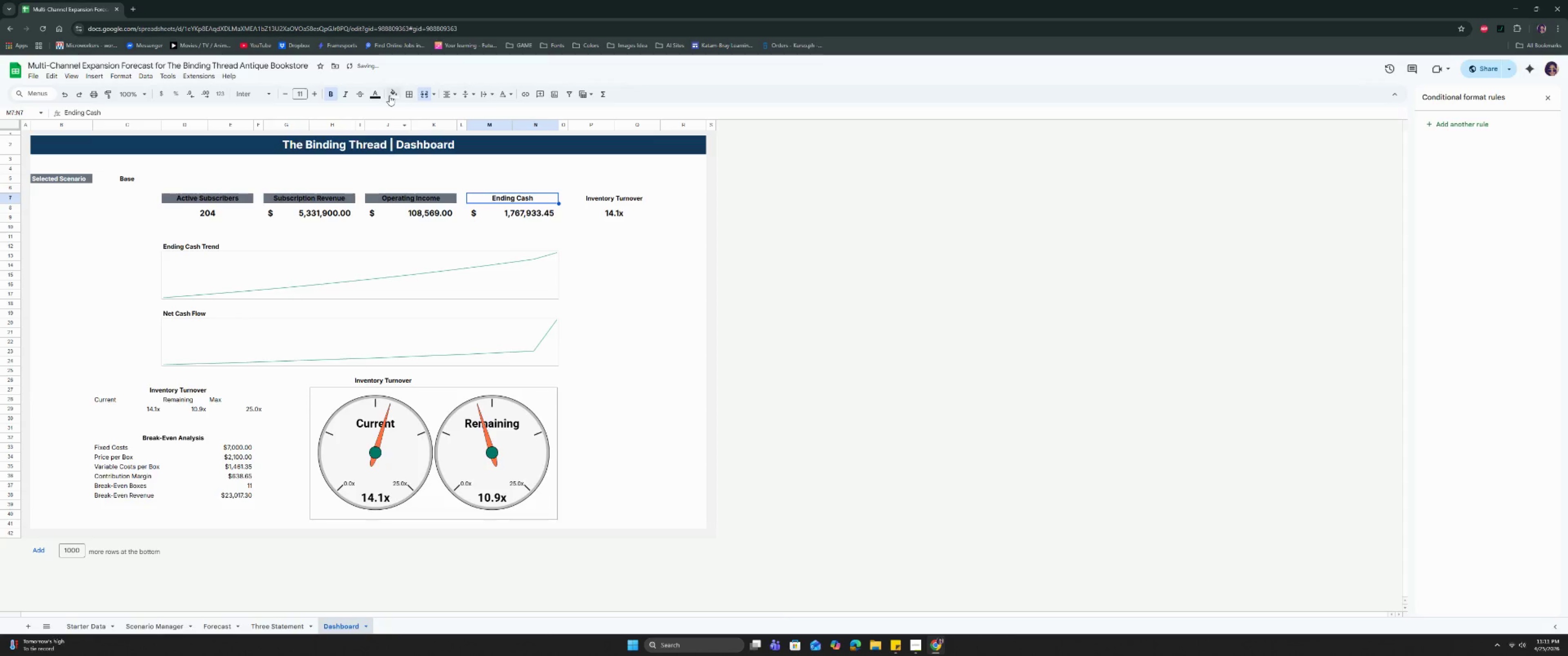 
left_click([391, 94])
 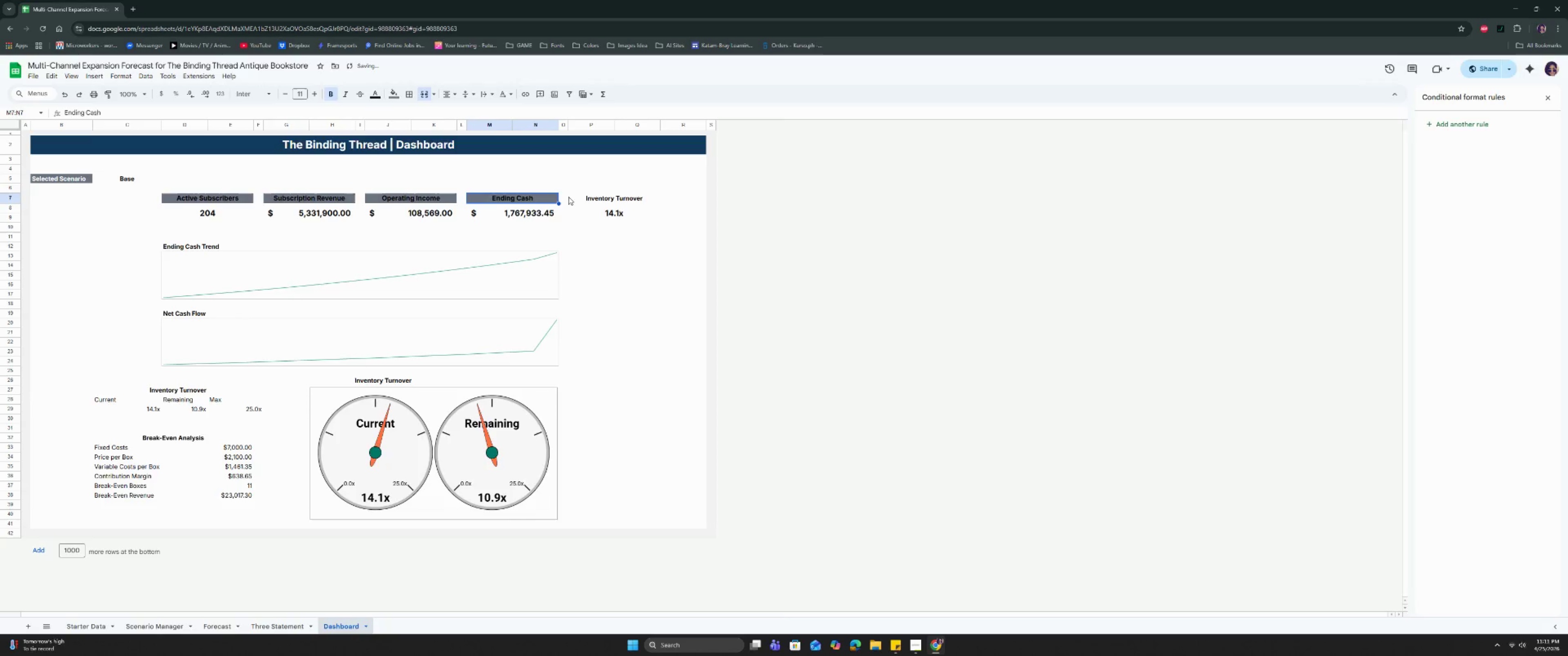 
left_click([581, 196])
 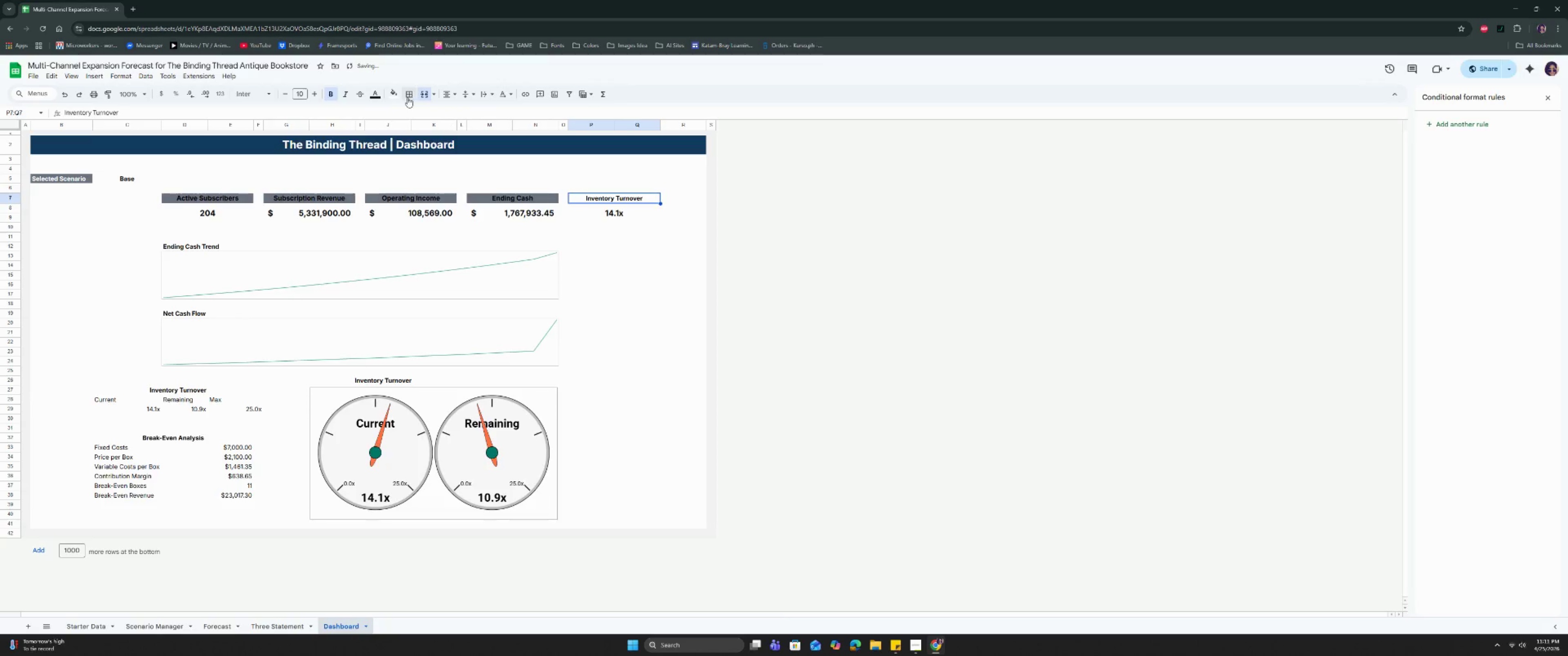 
left_click([400, 97])
 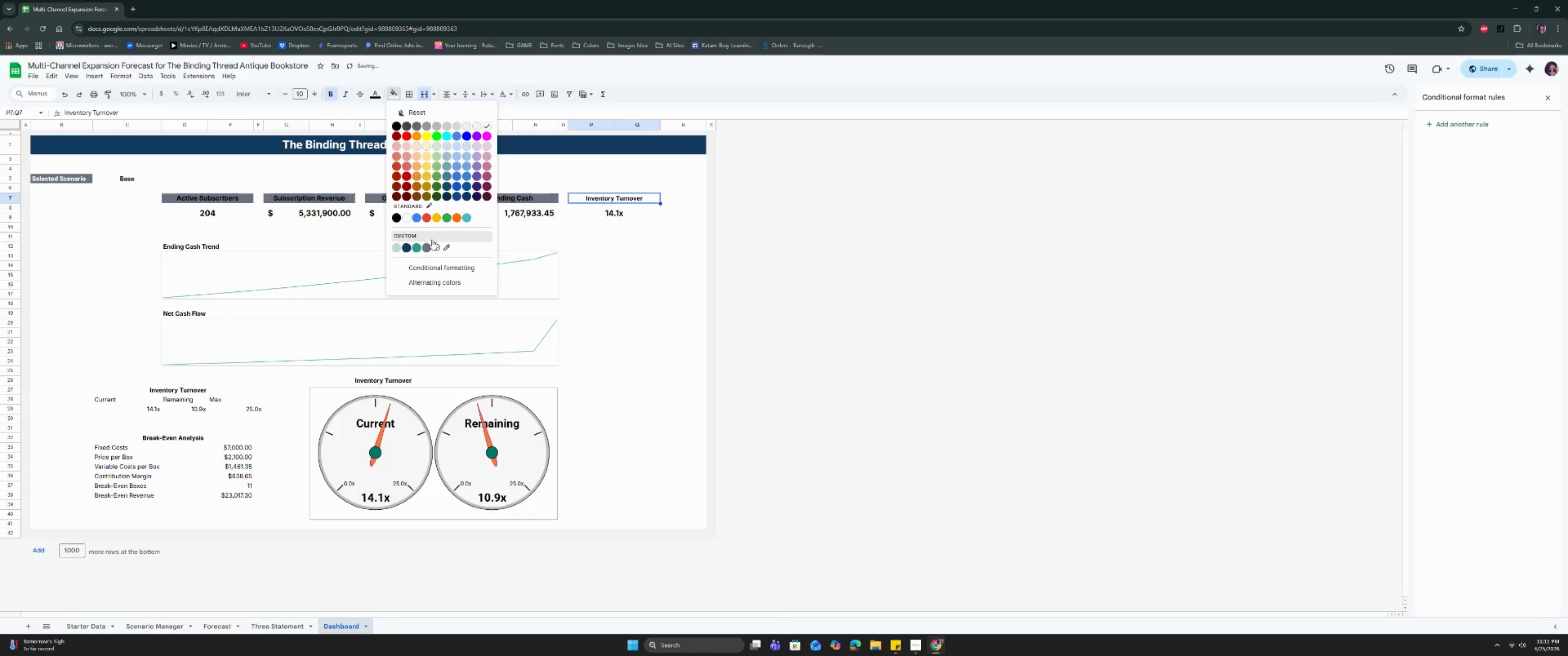 
left_click([429, 247])
 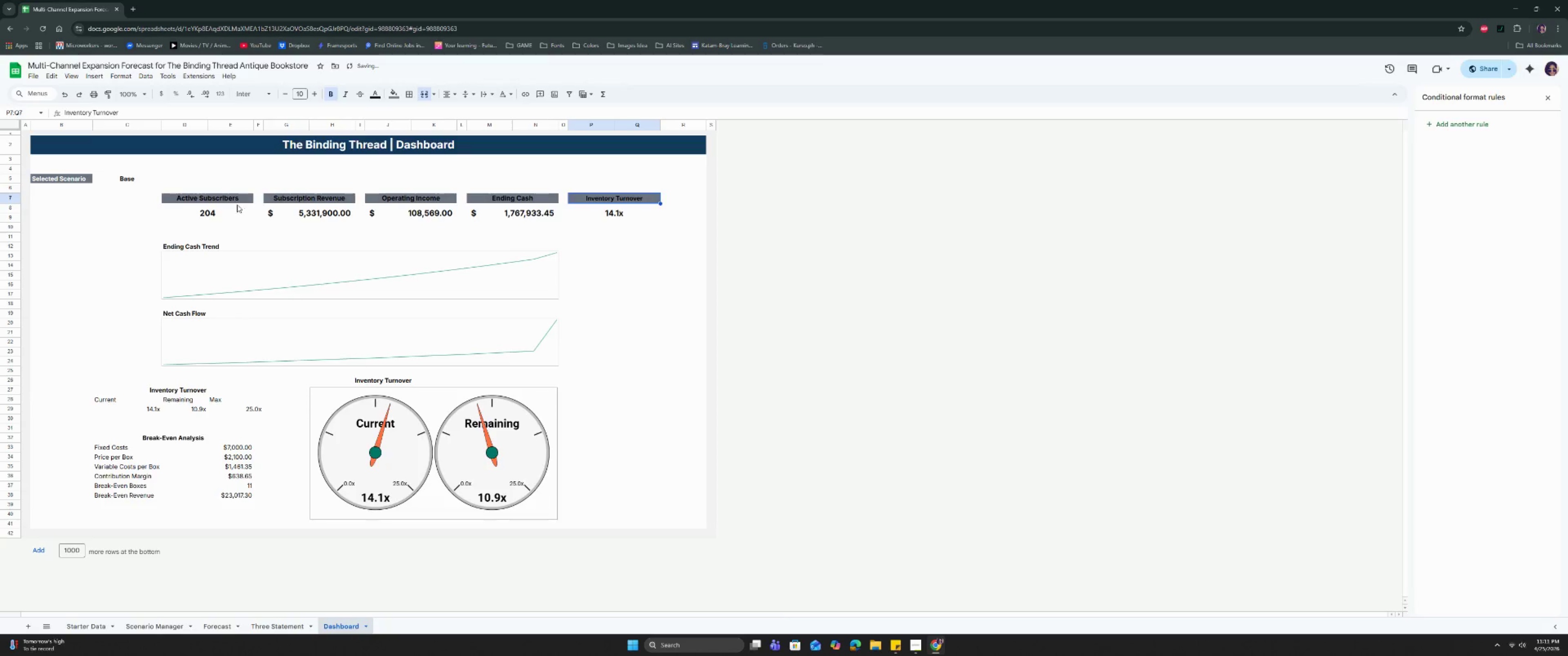 
left_click_drag(start_coordinate=[233, 198], to_coordinate=[619, 198])
 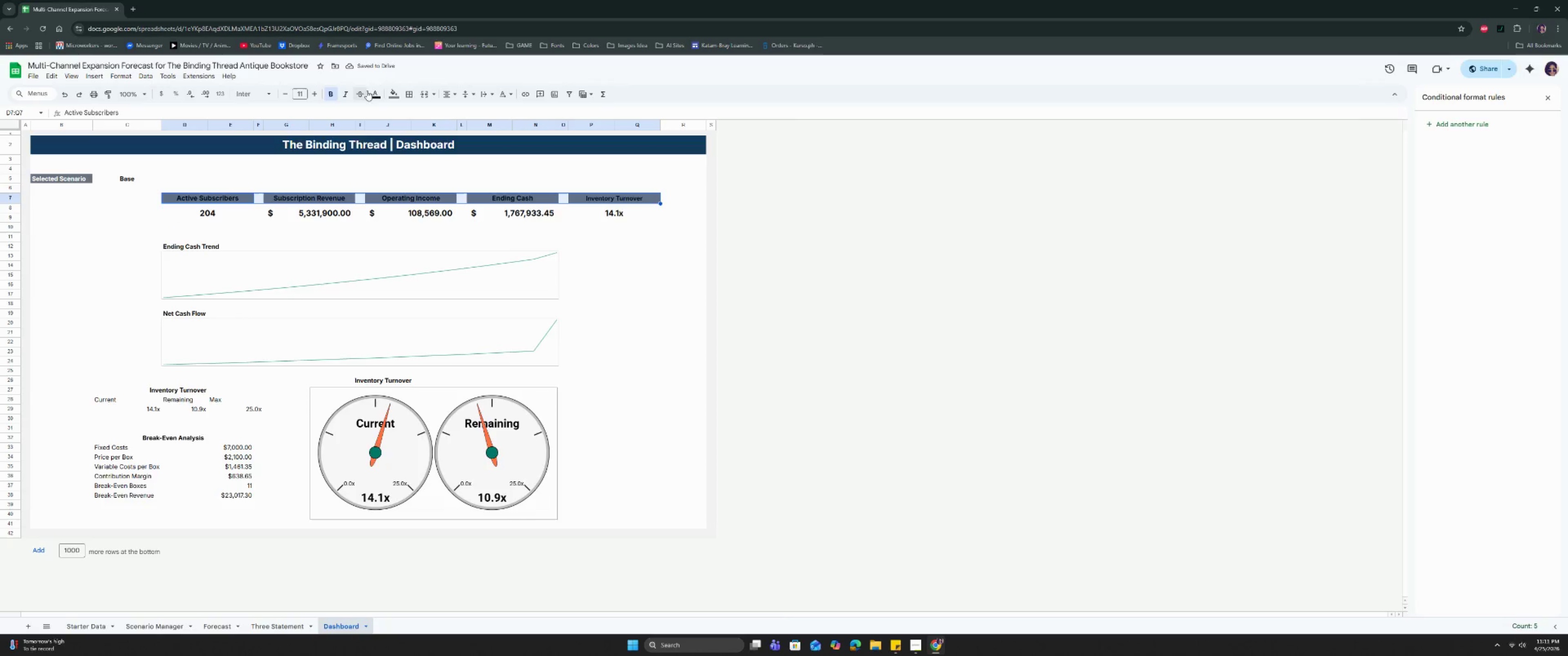 
left_click([378, 94])
 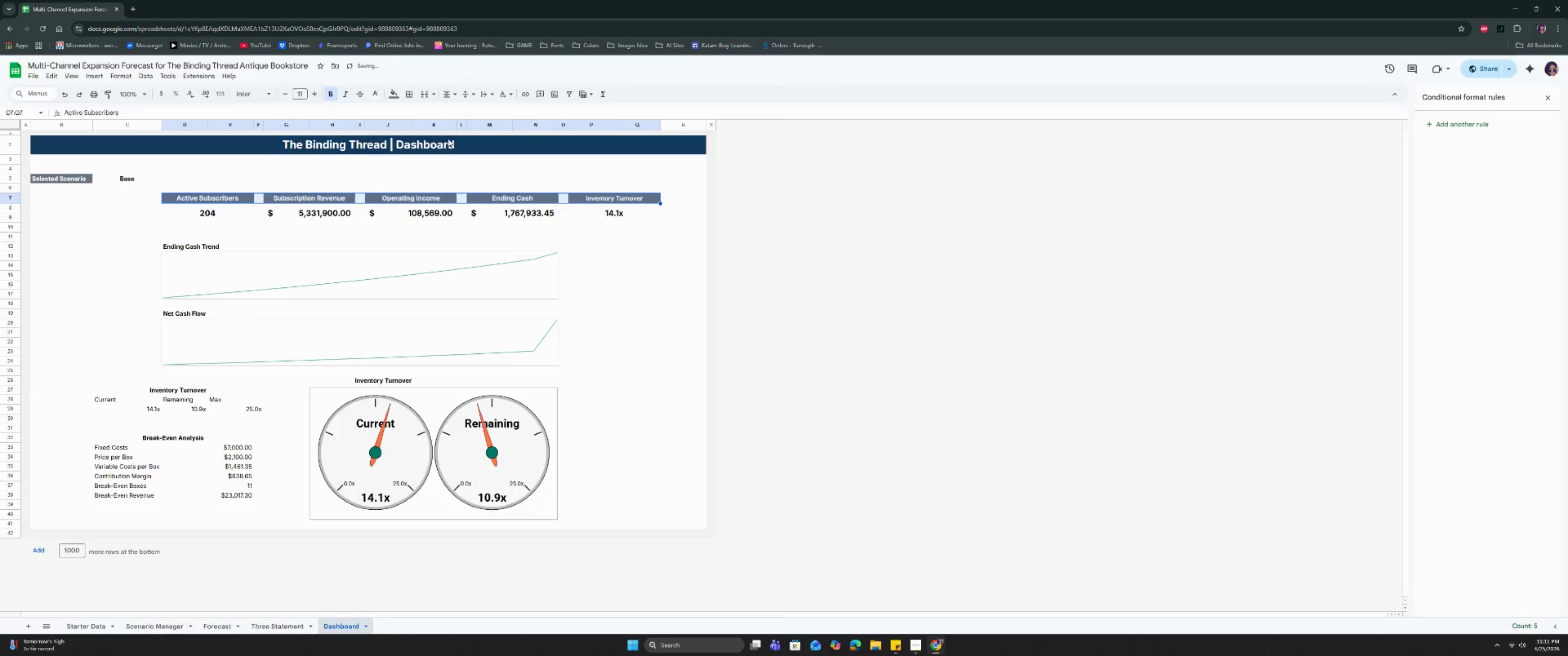 
double_click([324, 221])
 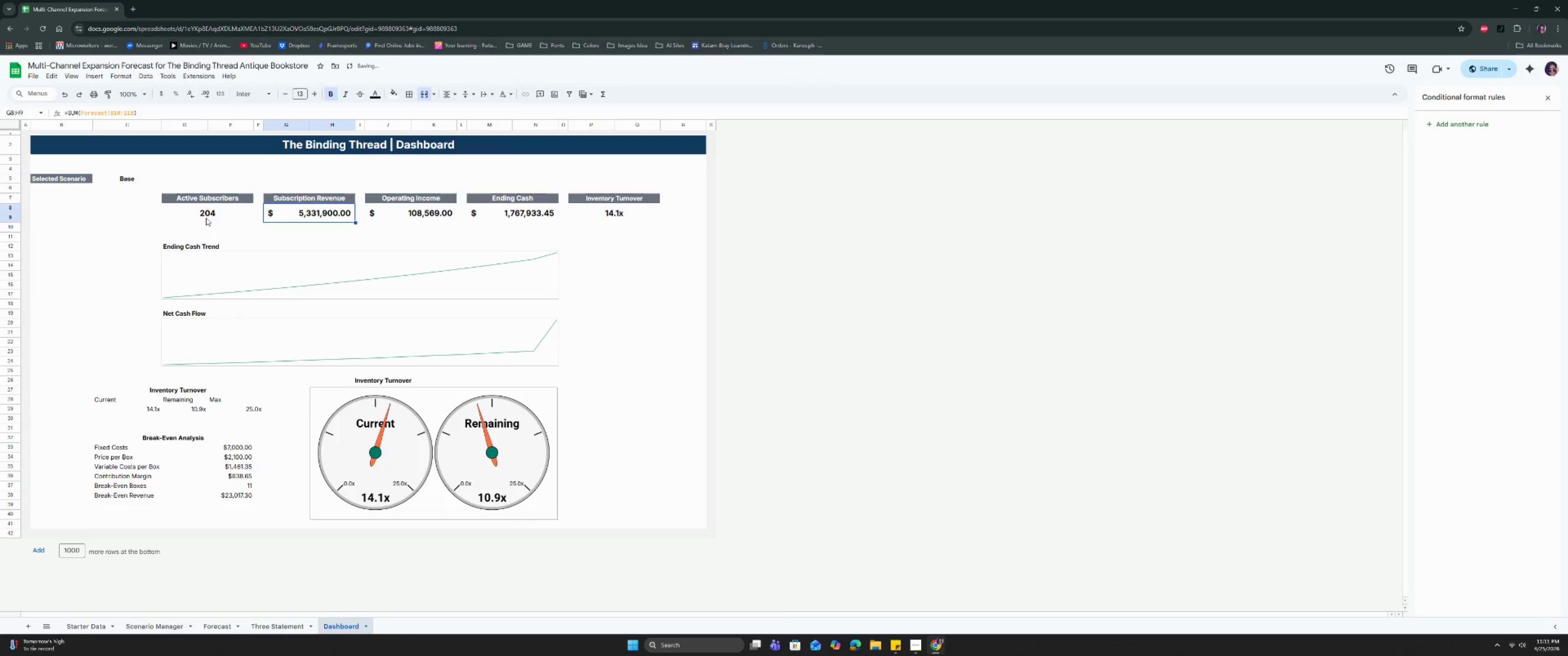 
left_click_drag(start_coordinate=[206, 214], to_coordinate=[204, 216])
 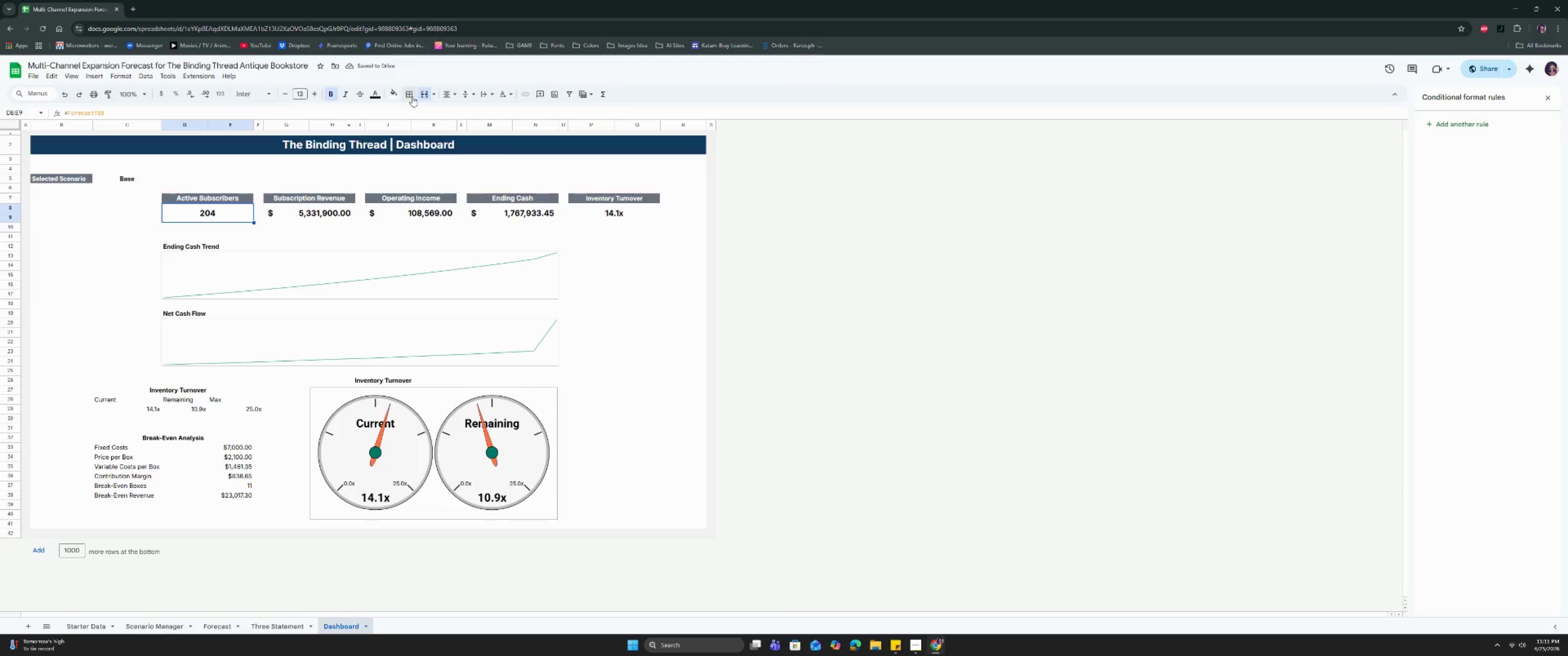 
left_click([411, 96])
 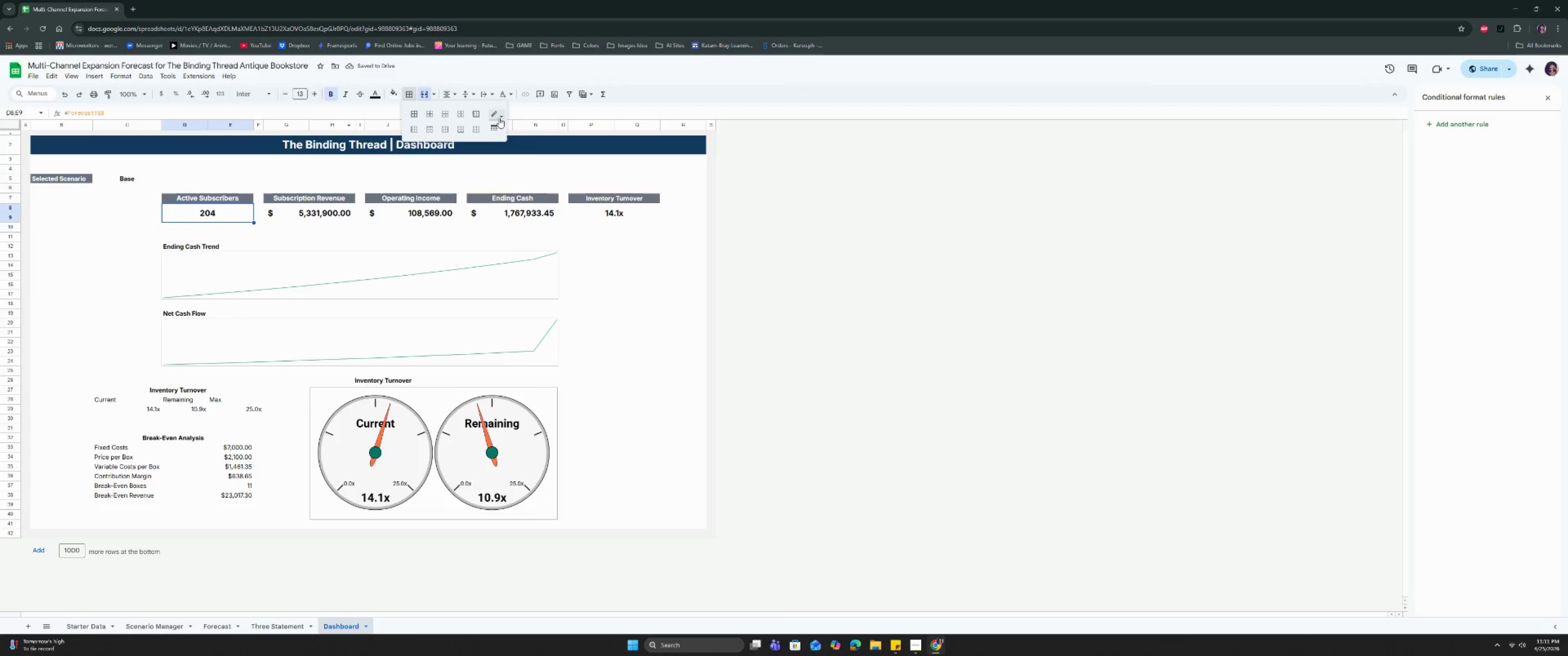 
left_click([497, 117])
 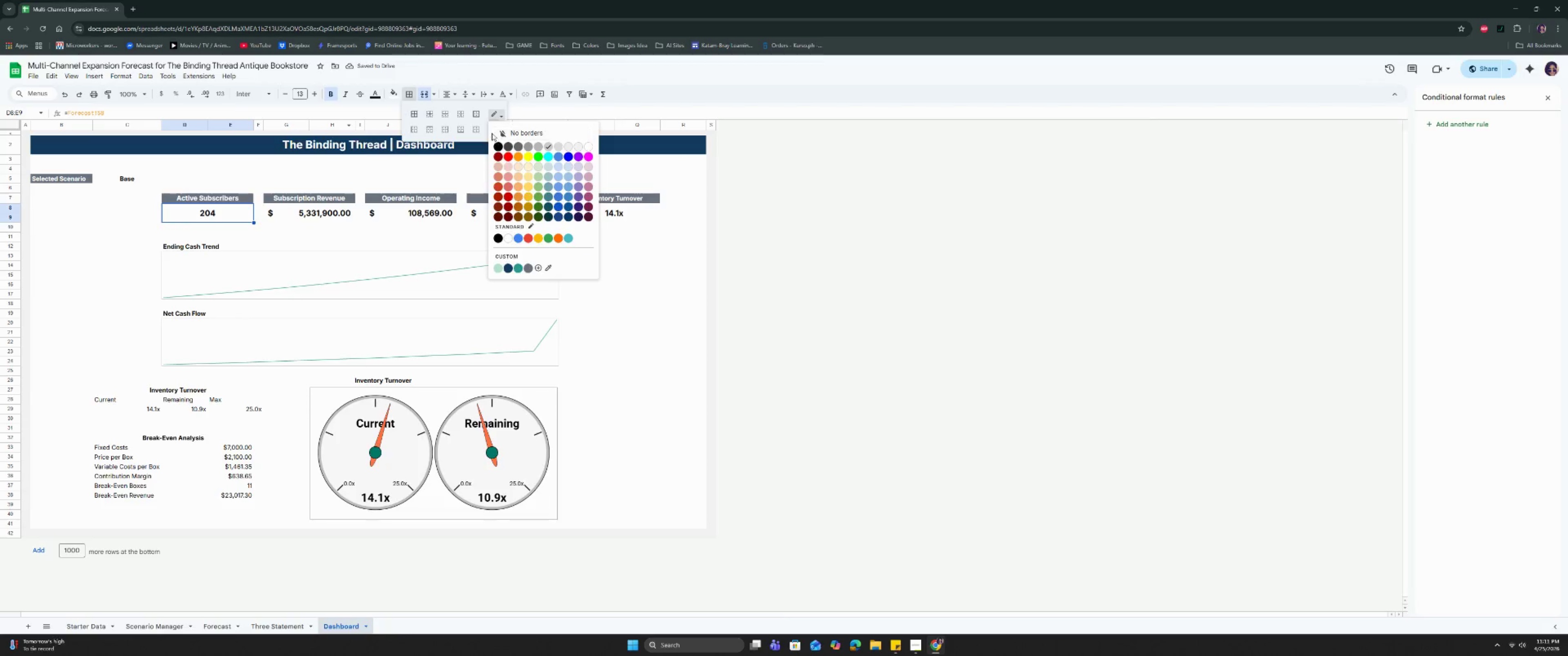 
left_click([476, 114])
 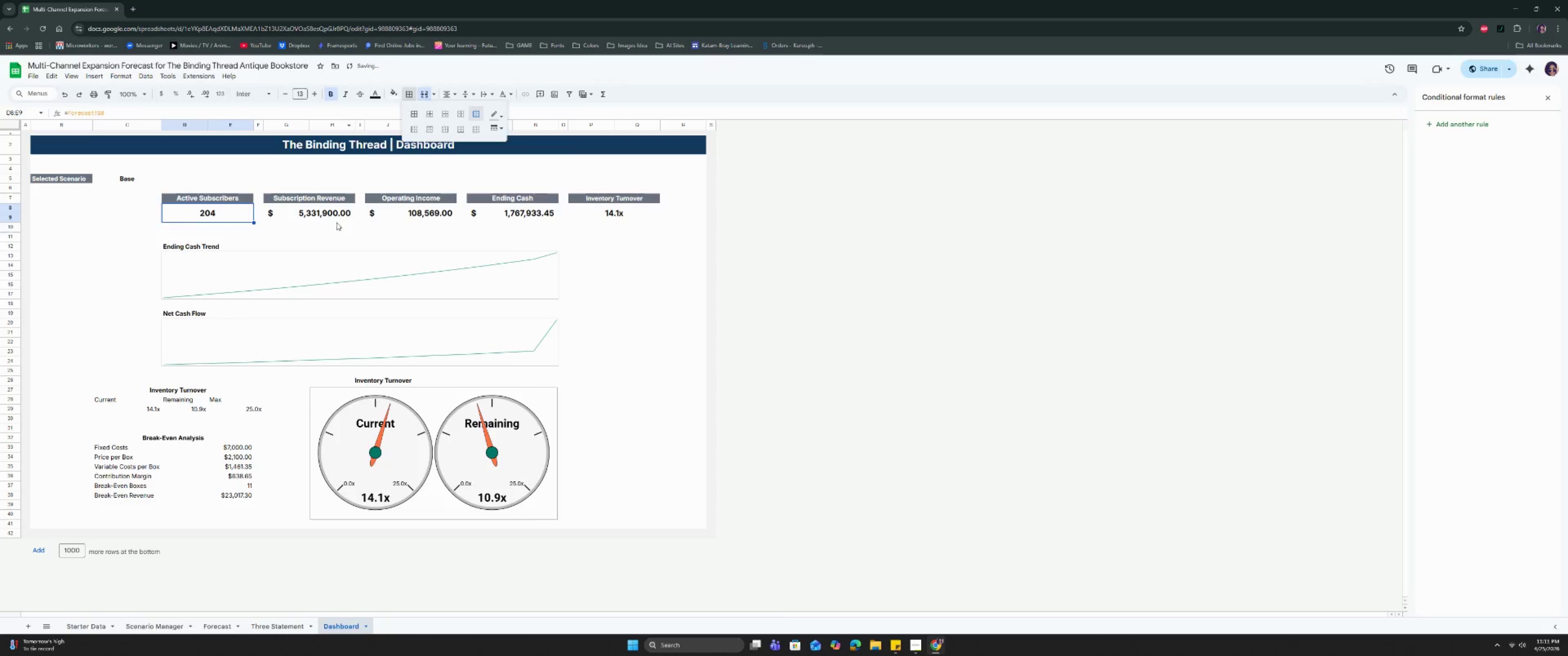 
left_click([336, 227])
 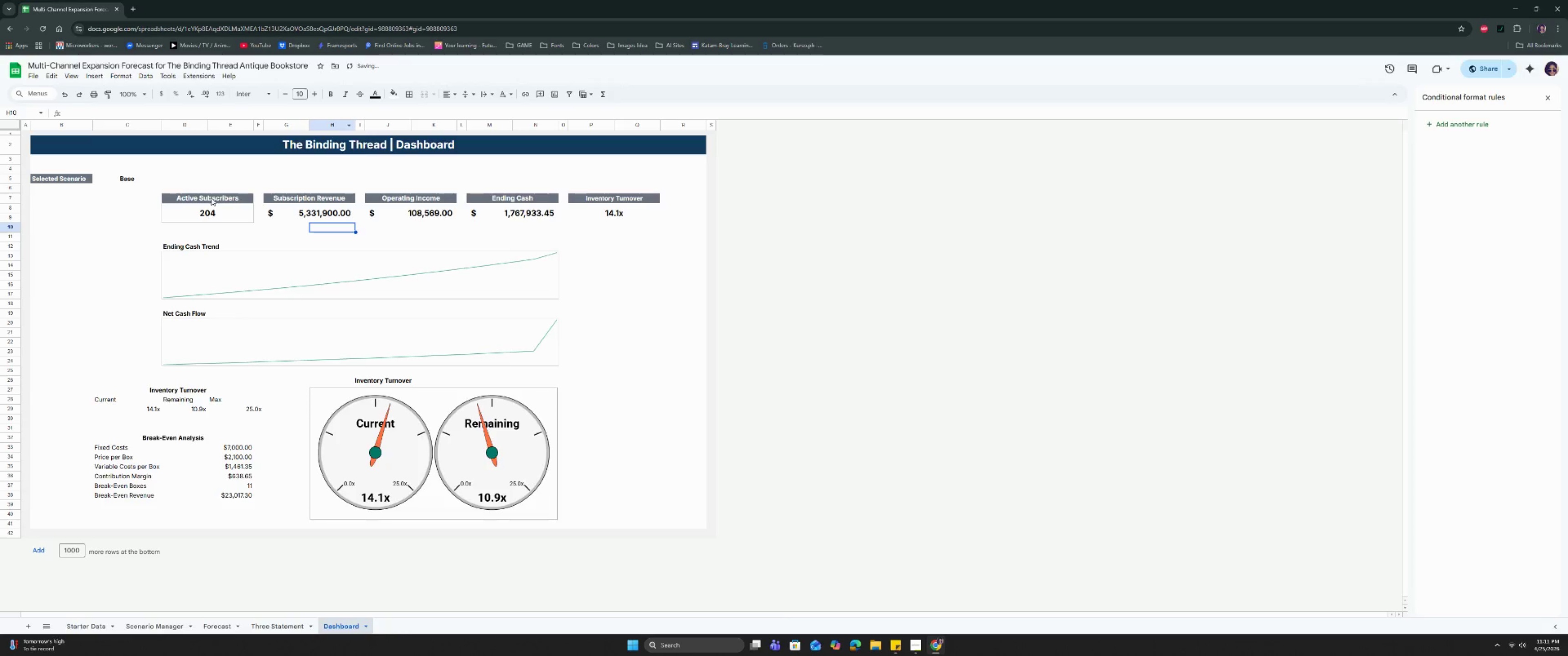 
left_click([211, 197])
 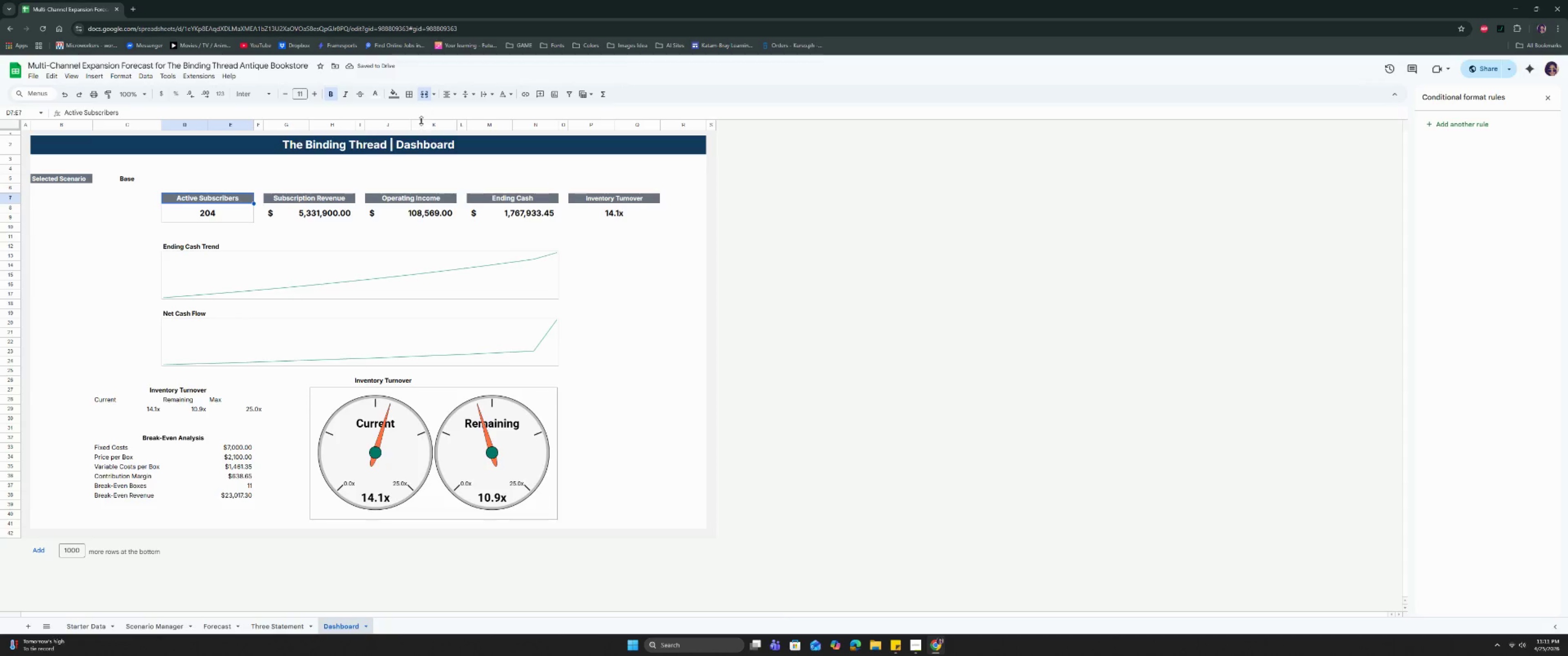 
left_click([304, 212])
 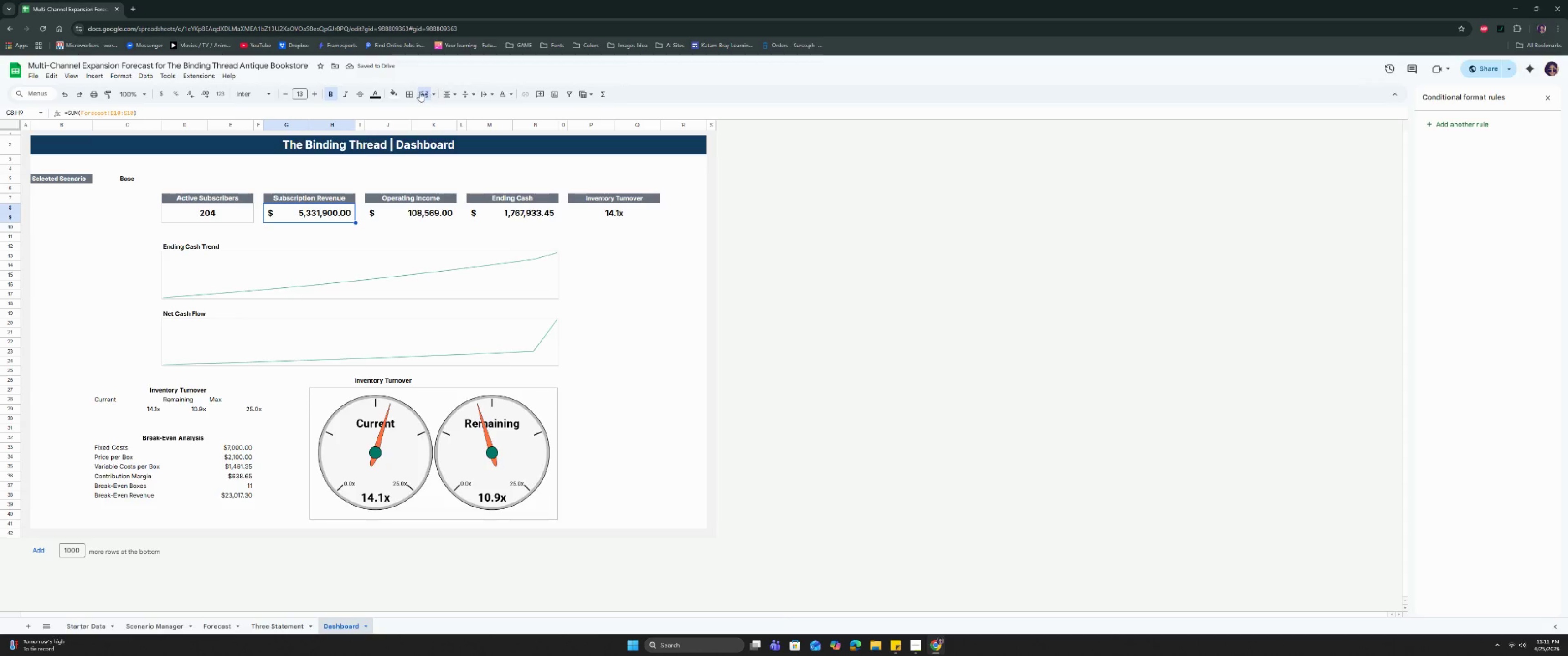 
left_click([407, 97])
 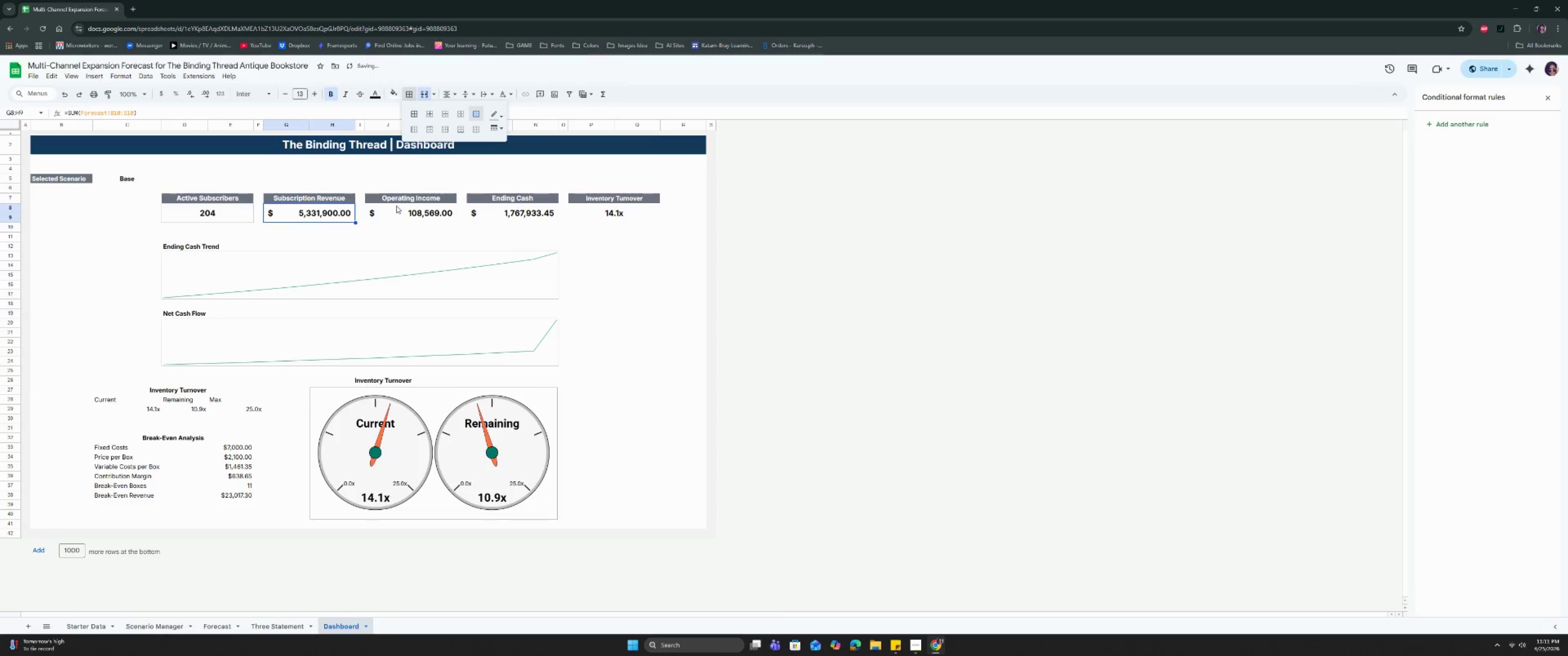 
left_click([396, 209])
 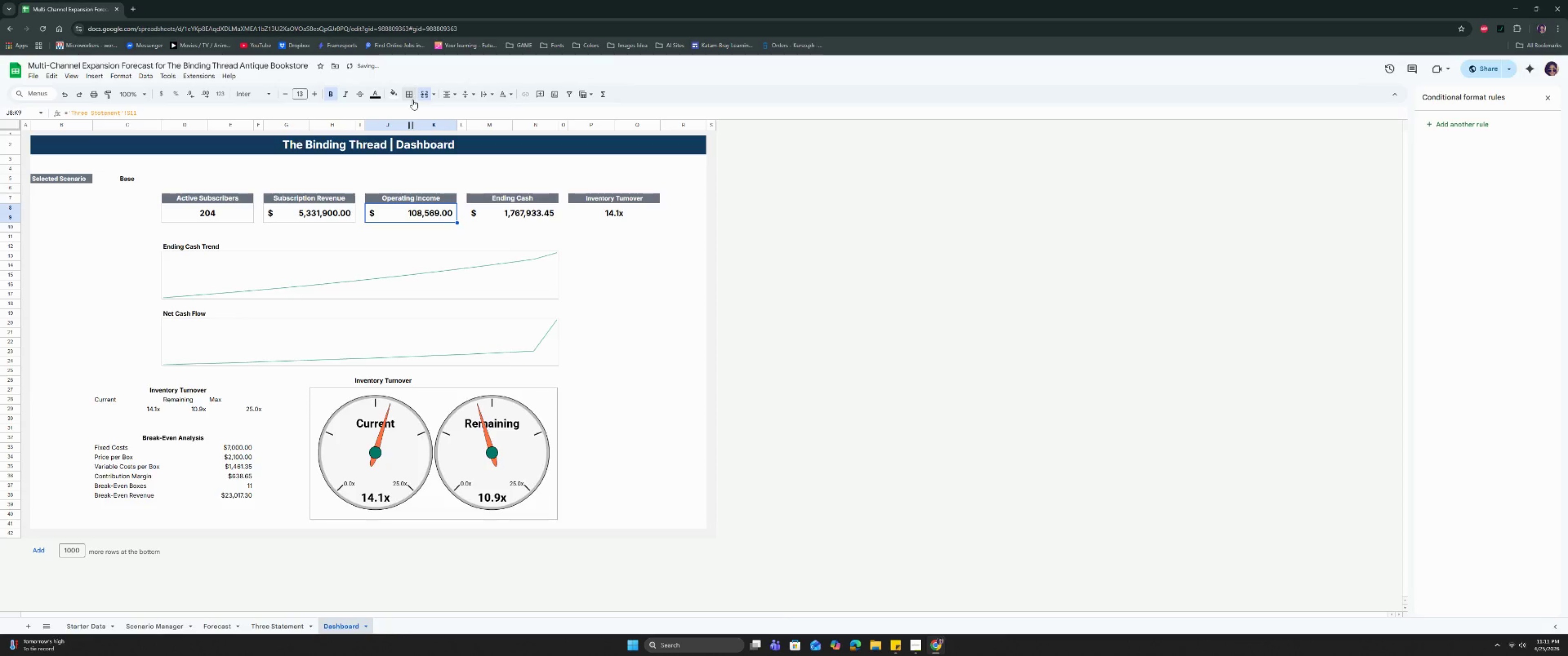 
double_click([413, 97])
 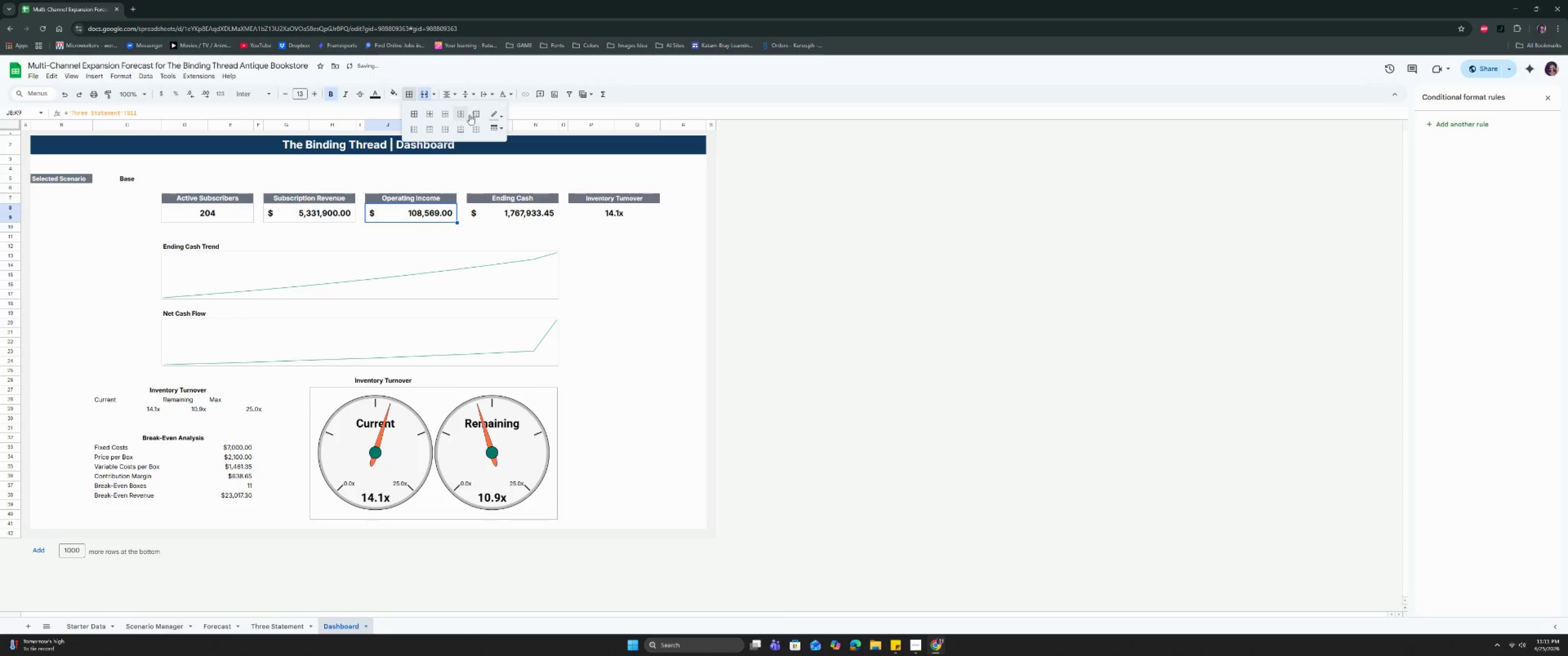 
left_click([474, 113])
 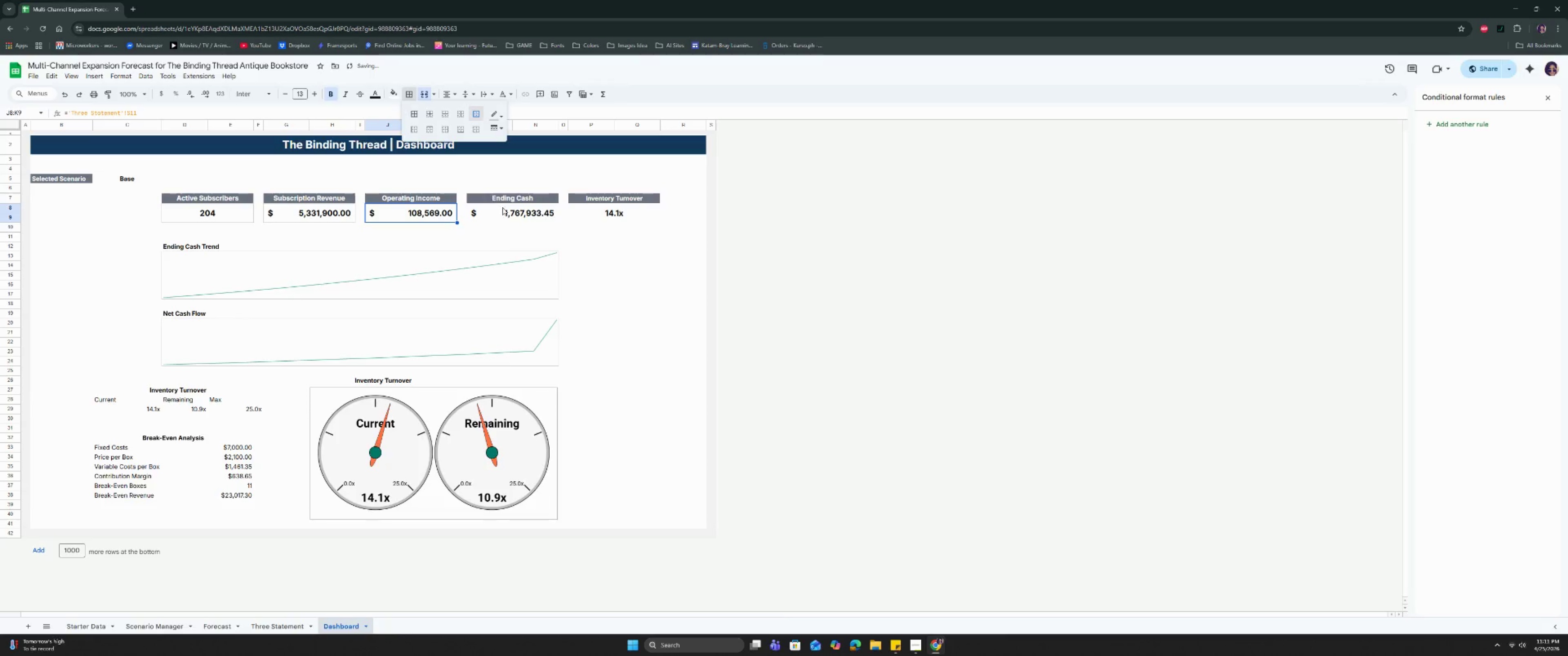 
left_click([503, 208])
 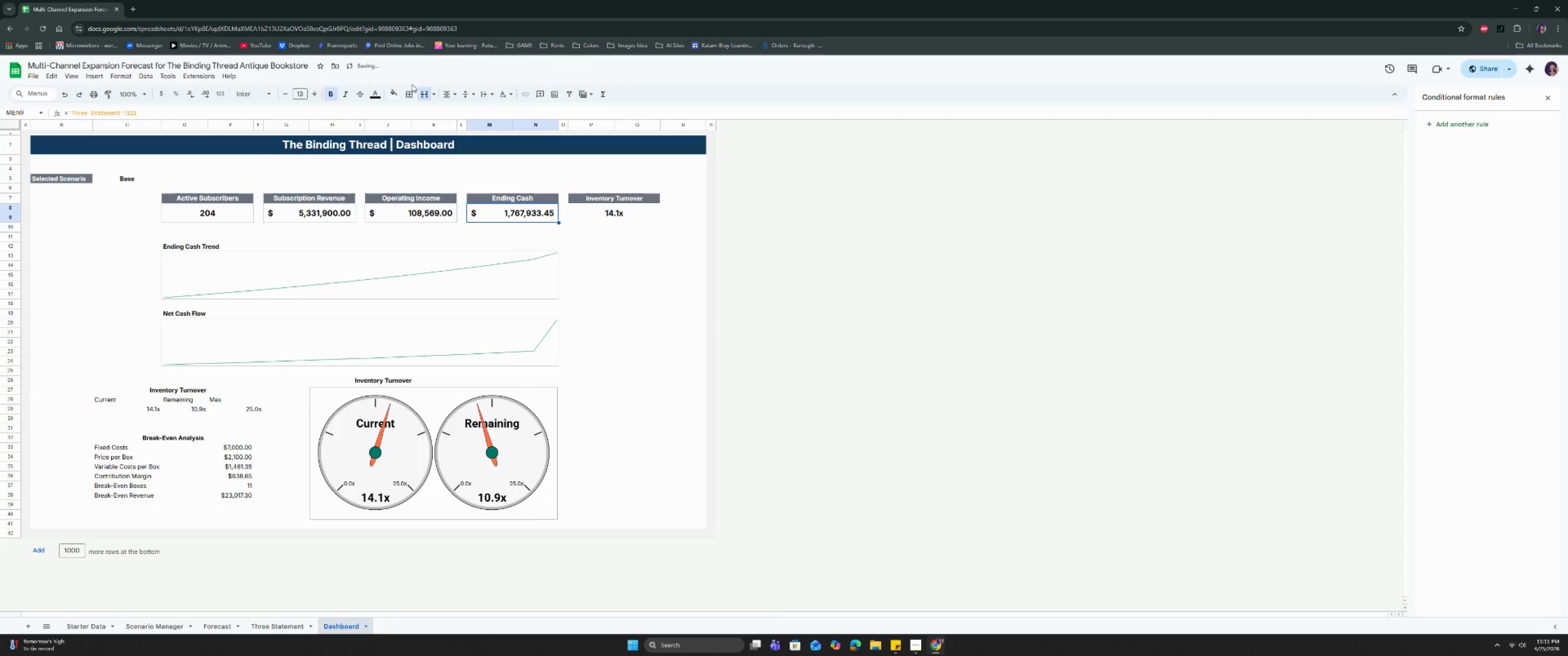 
left_click([410, 92])
 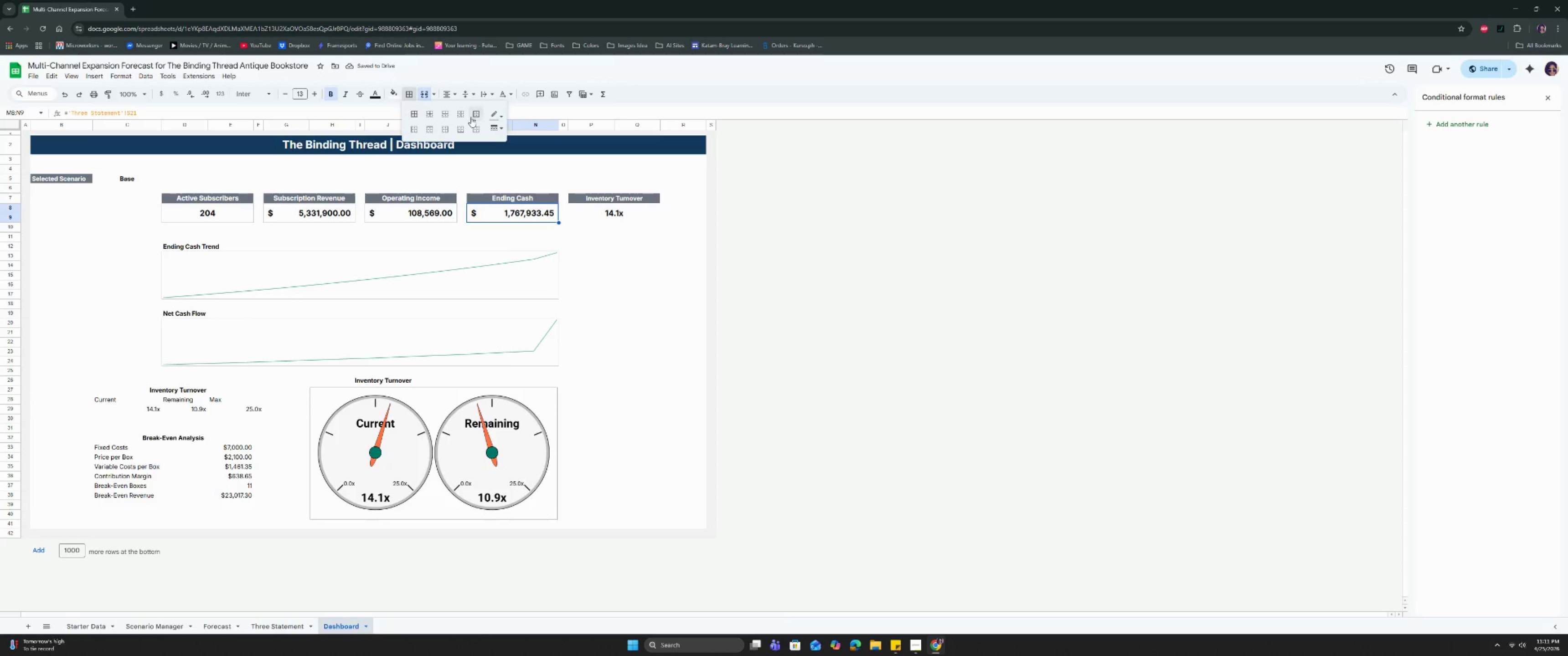 
left_click([479, 112])
 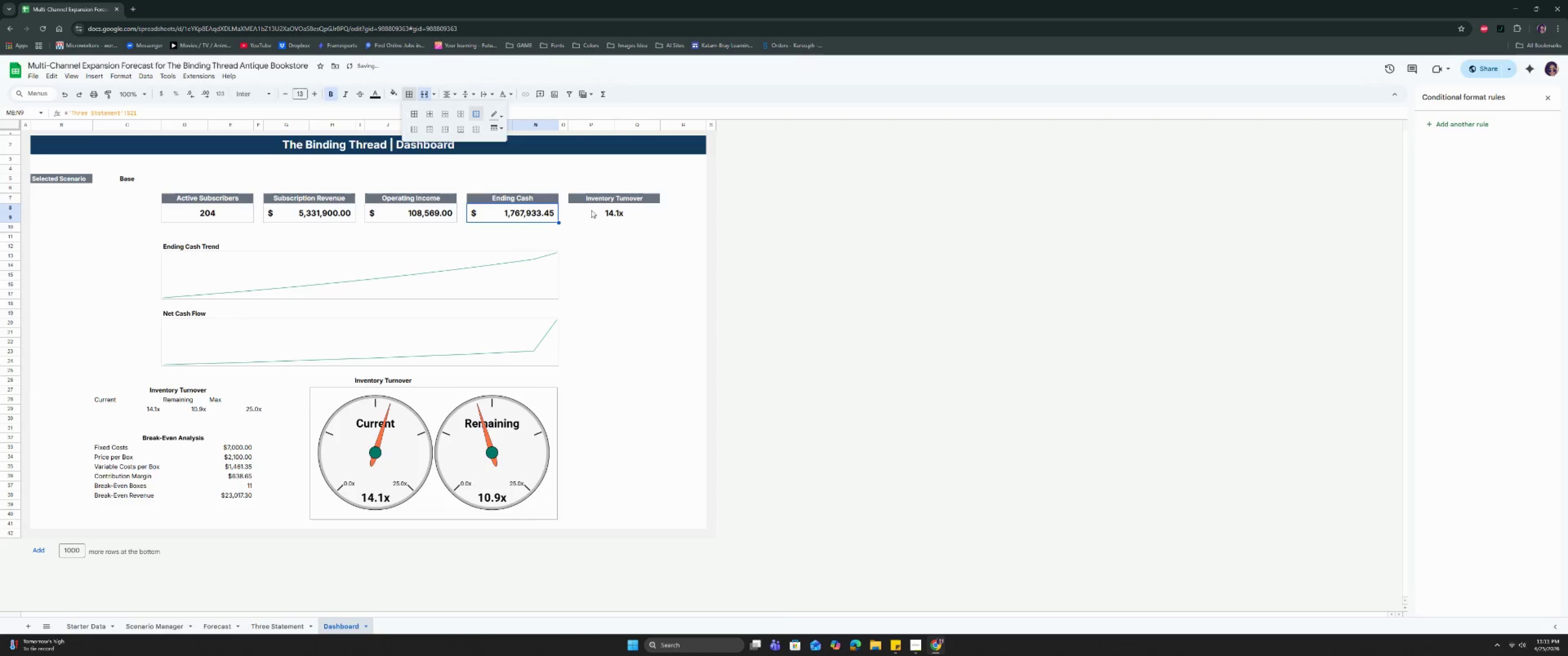 
left_click([595, 218])
 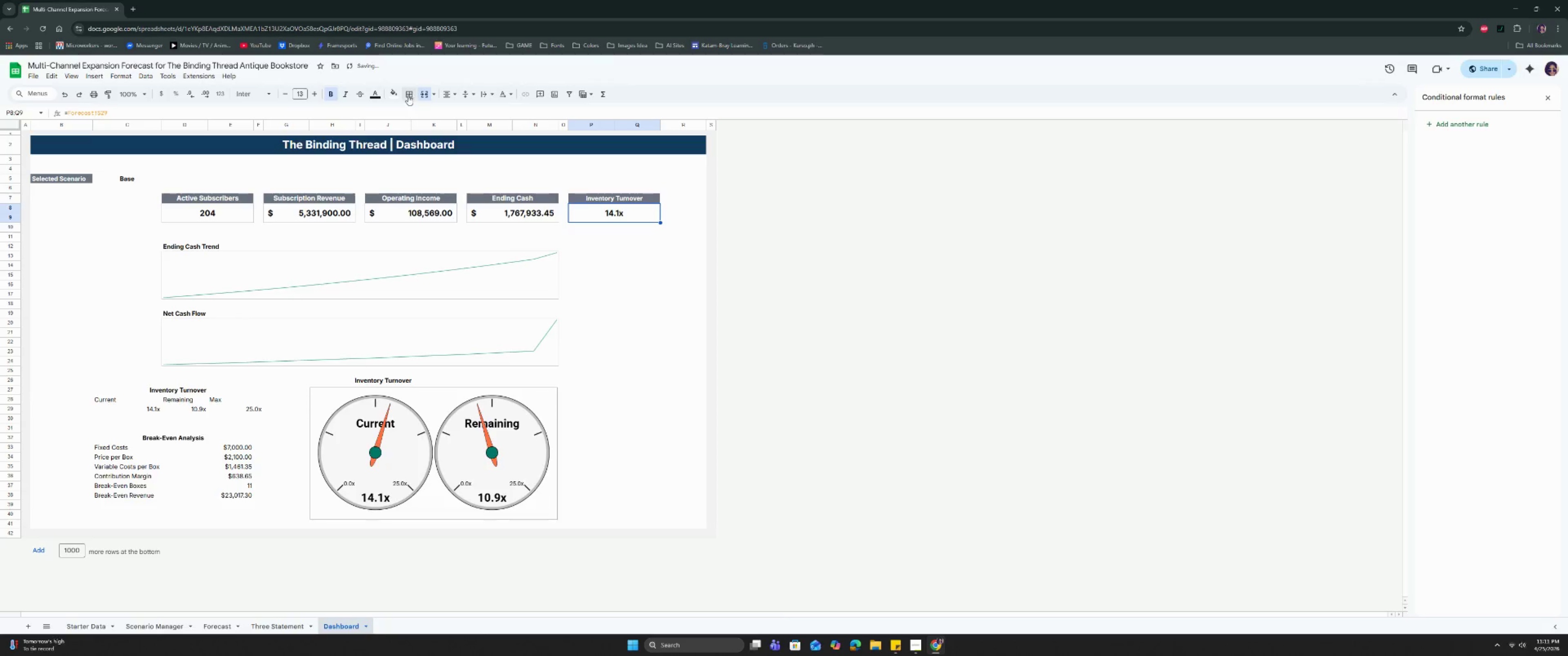 
left_click([407, 94])
 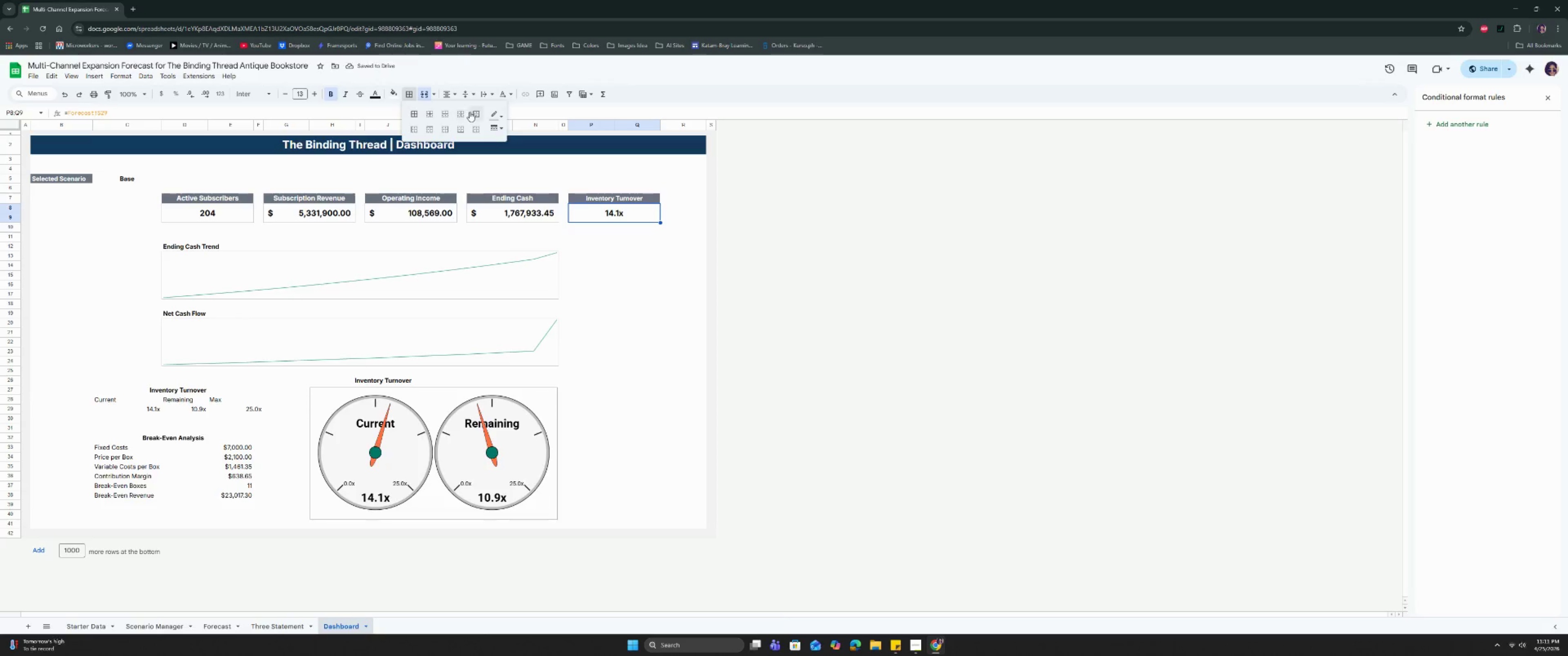 
left_click([476, 112])
 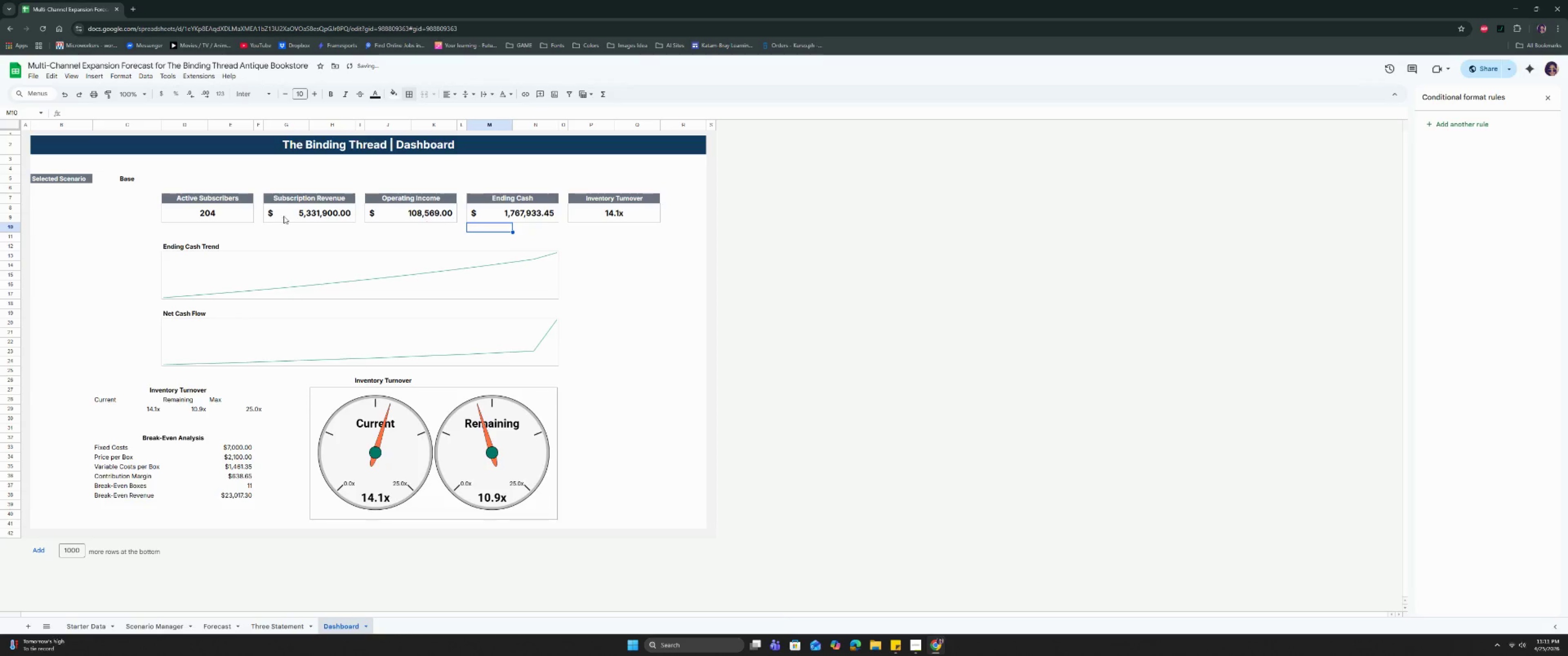 
left_click([243, 200])
 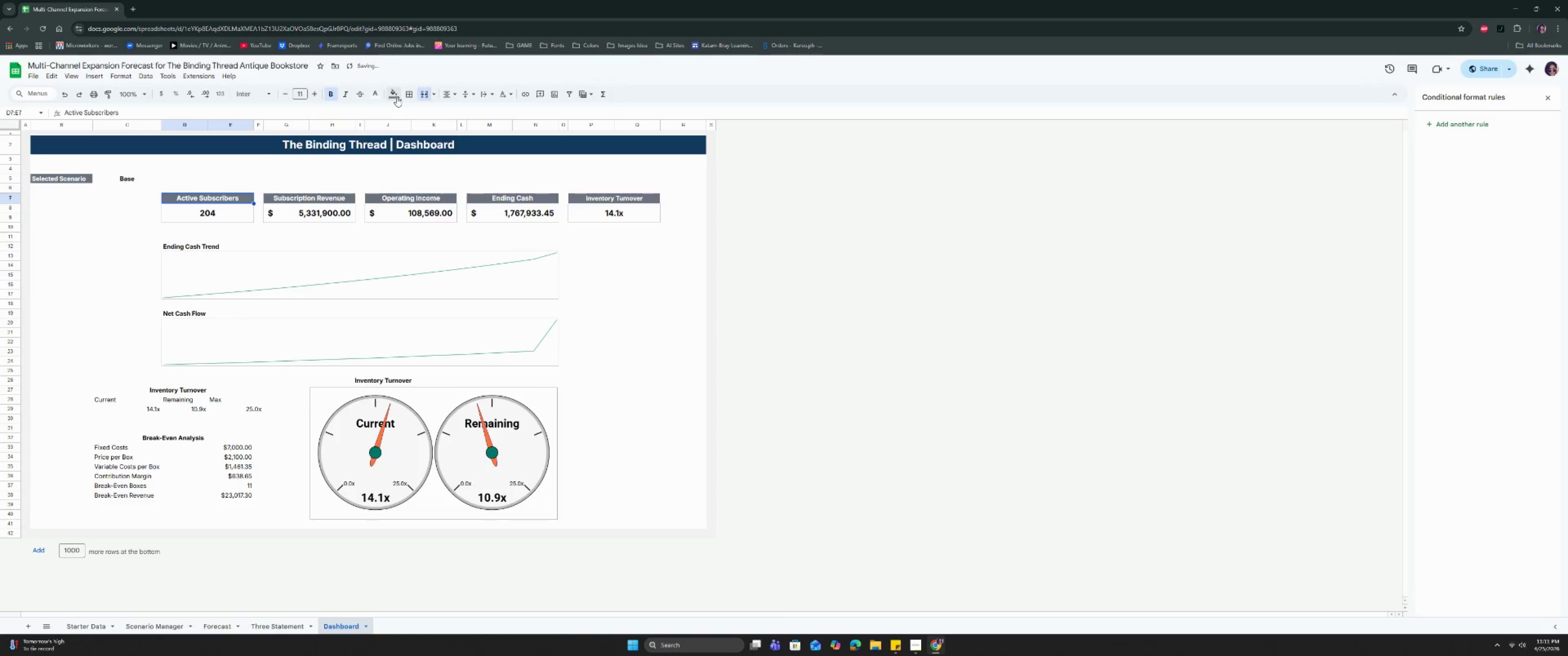 
left_click([411, 93])
 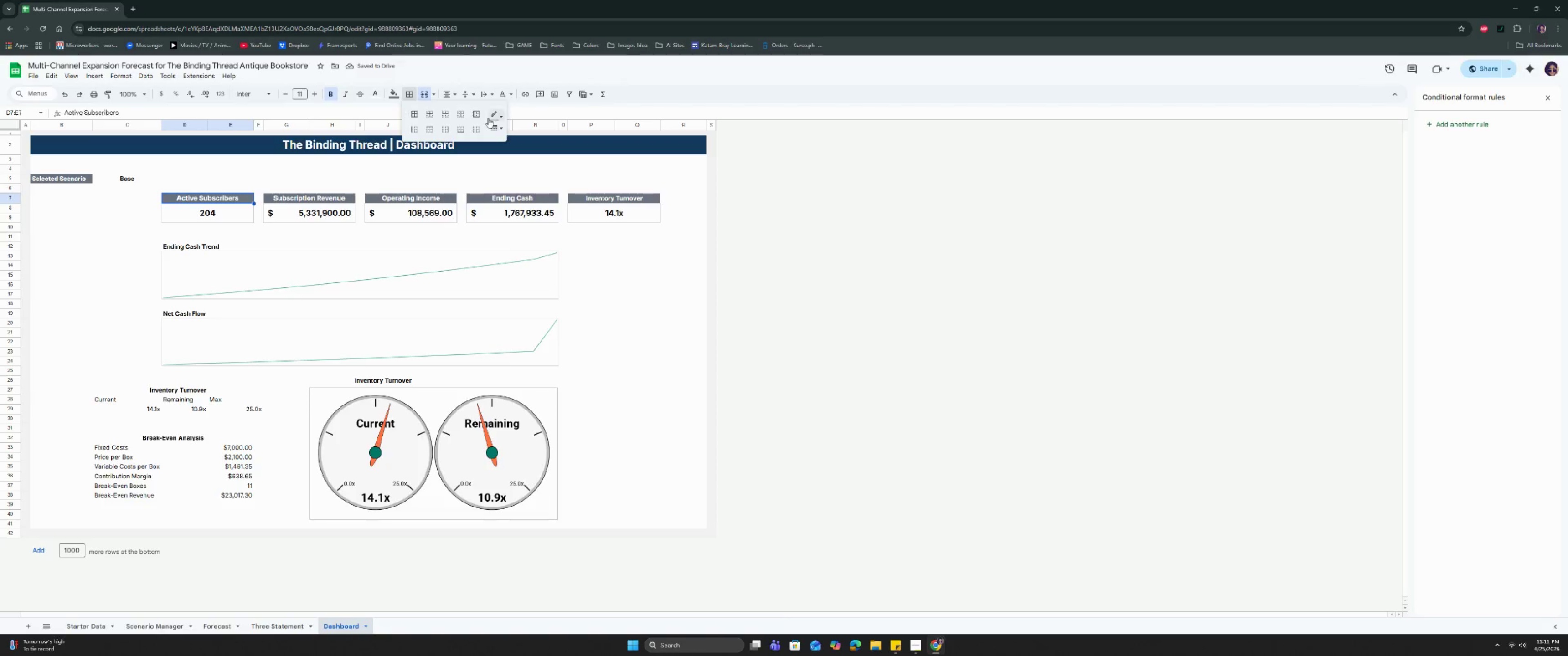 
left_click([492, 116])
 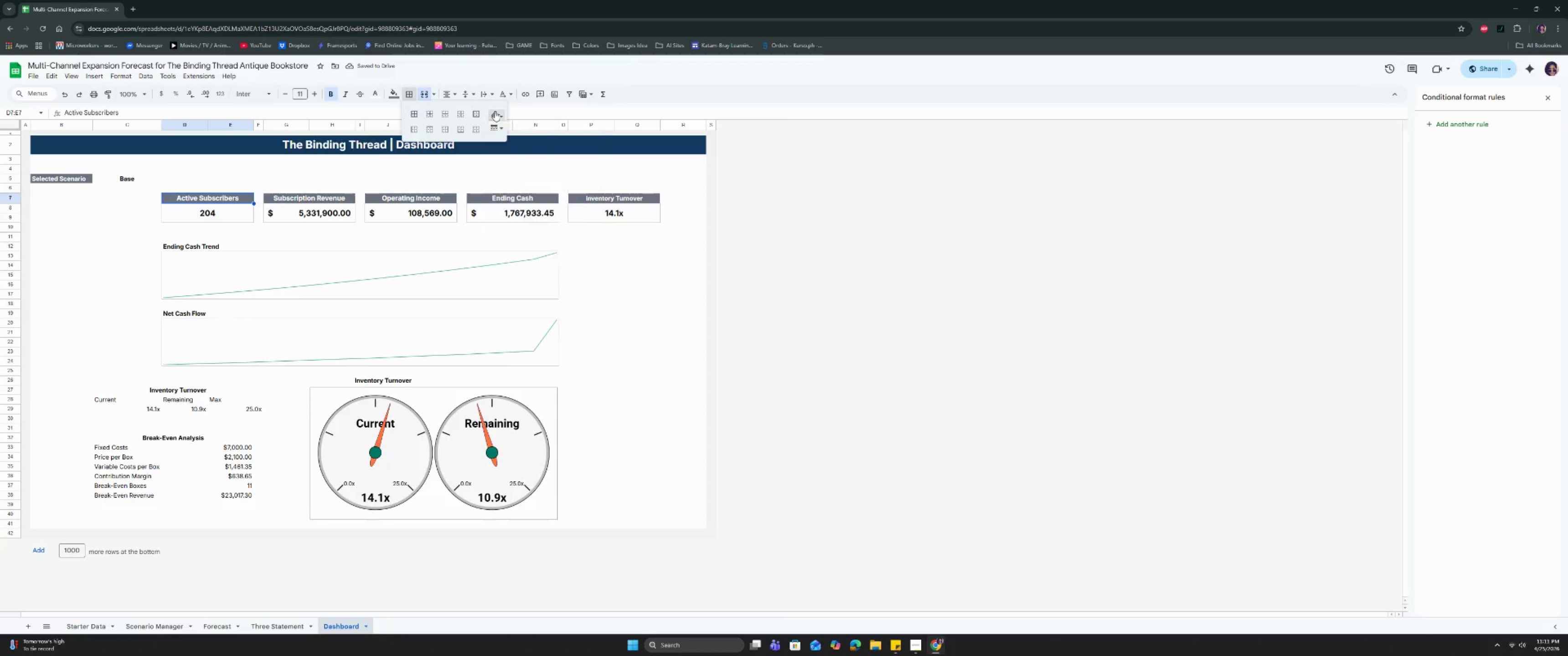 
double_click([495, 134])
 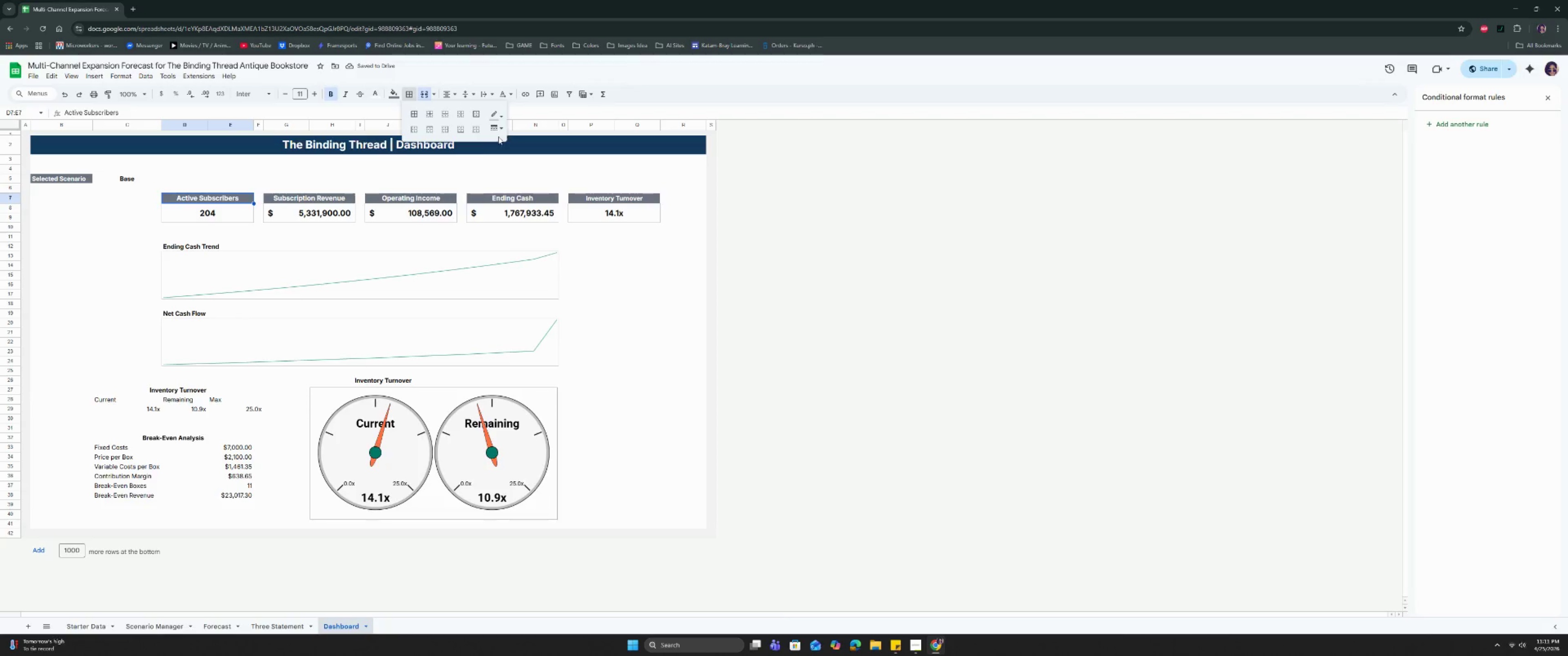 
triple_click([496, 128])
 